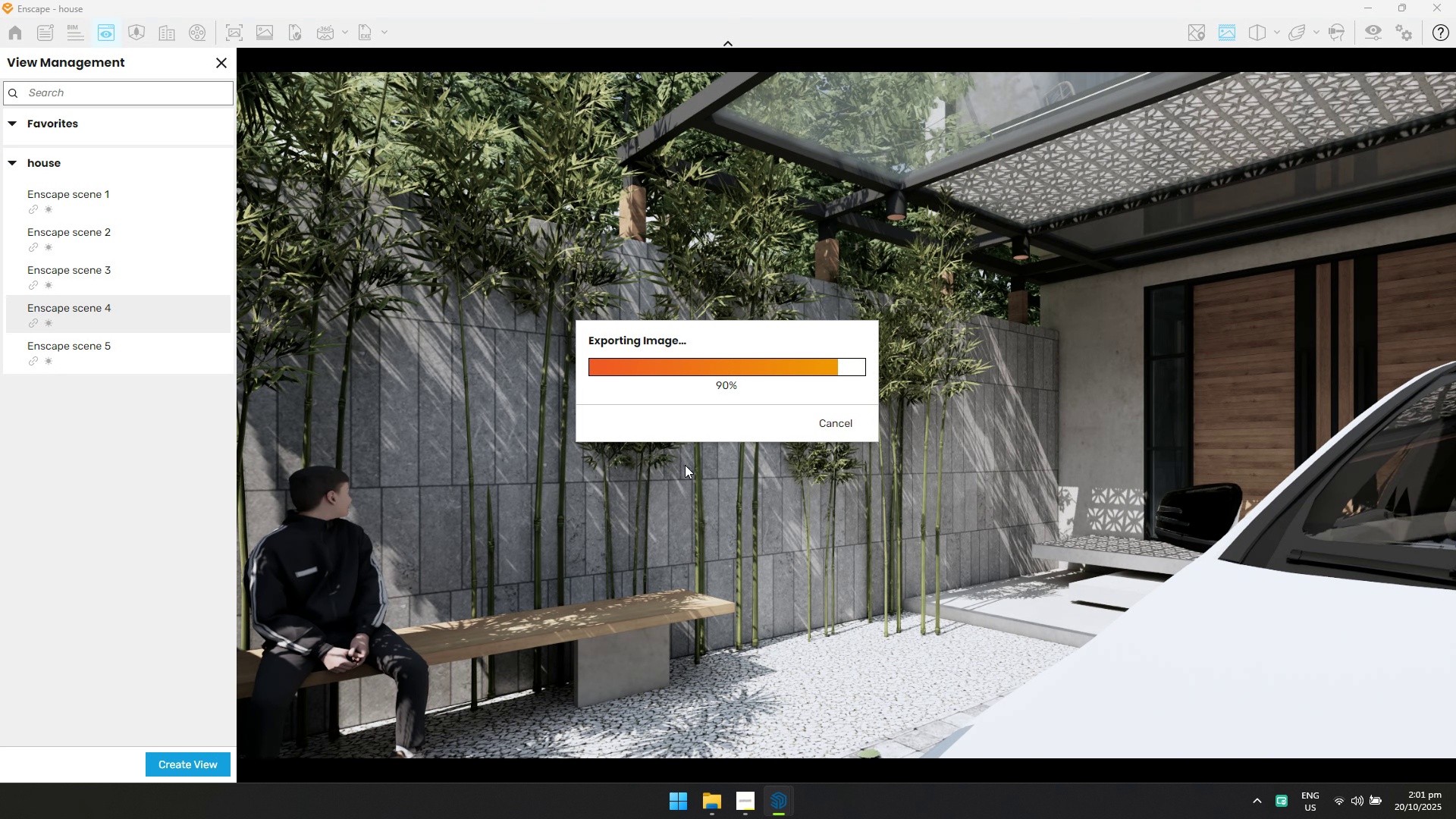 
key(Alt+AltLeft)
 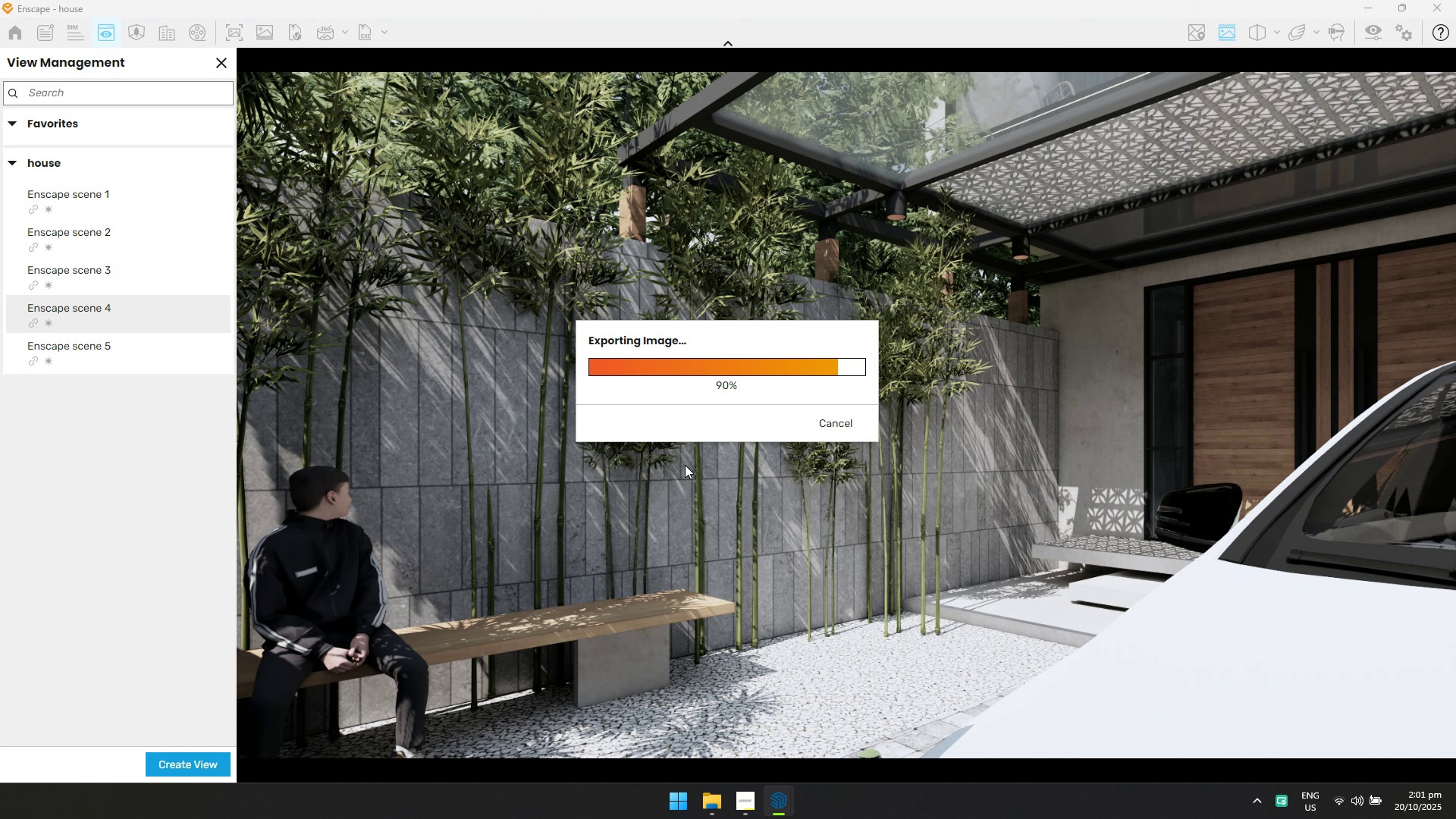 
key(Alt+Tab)
 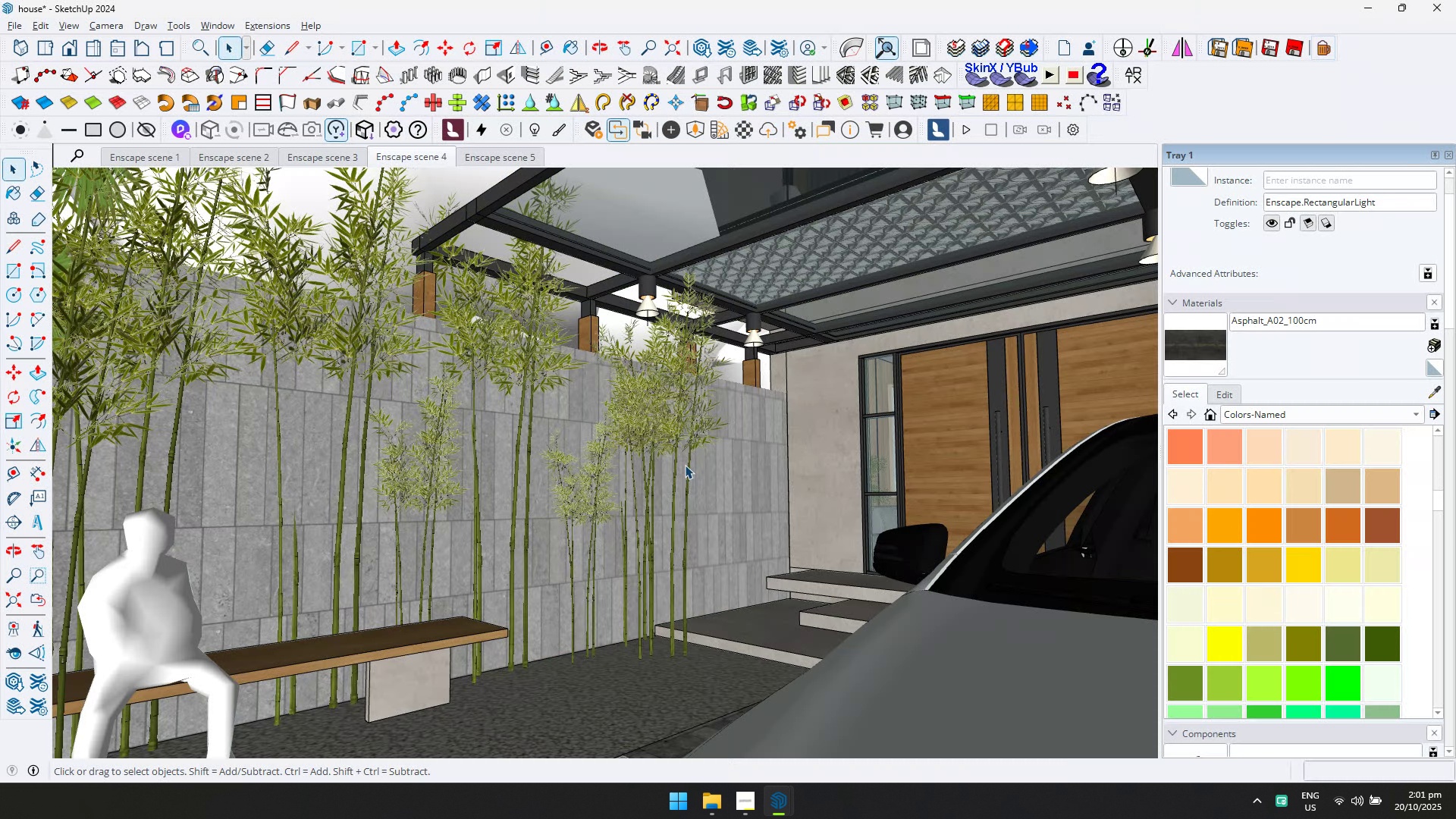 
key(Alt+AltLeft)
 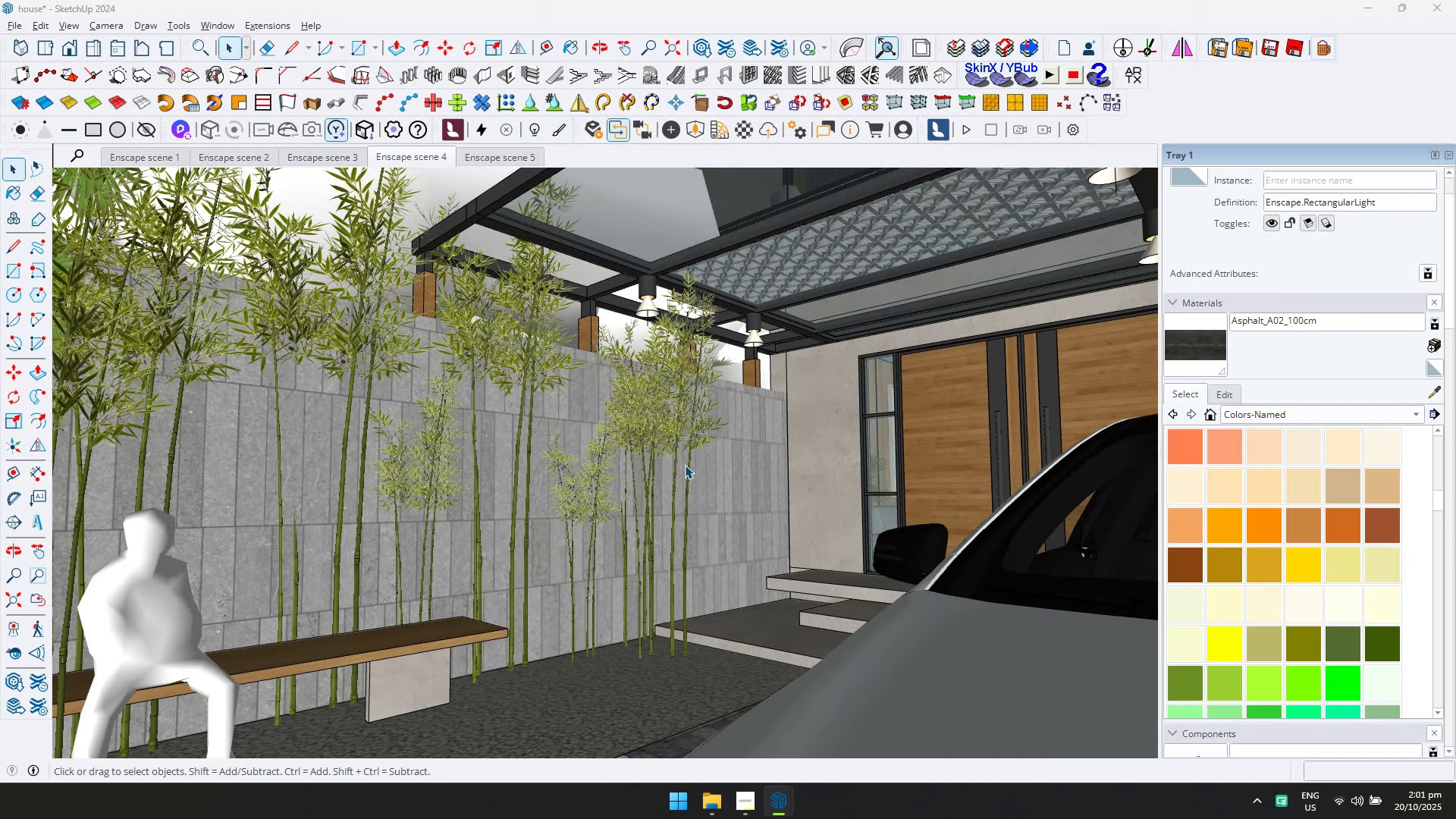 
key(Alt+Tab)
 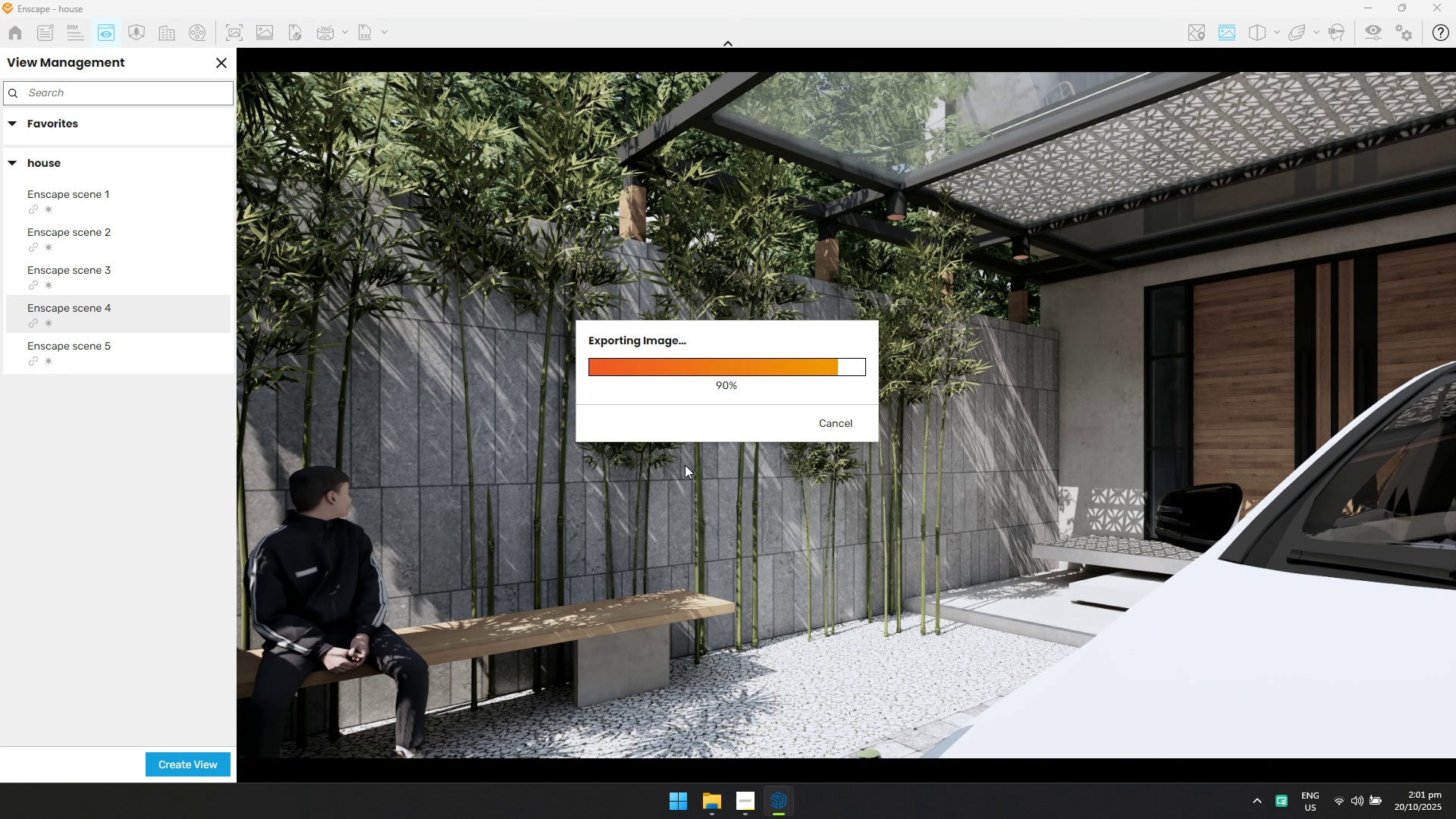 
key(Alt+AltLeft)
 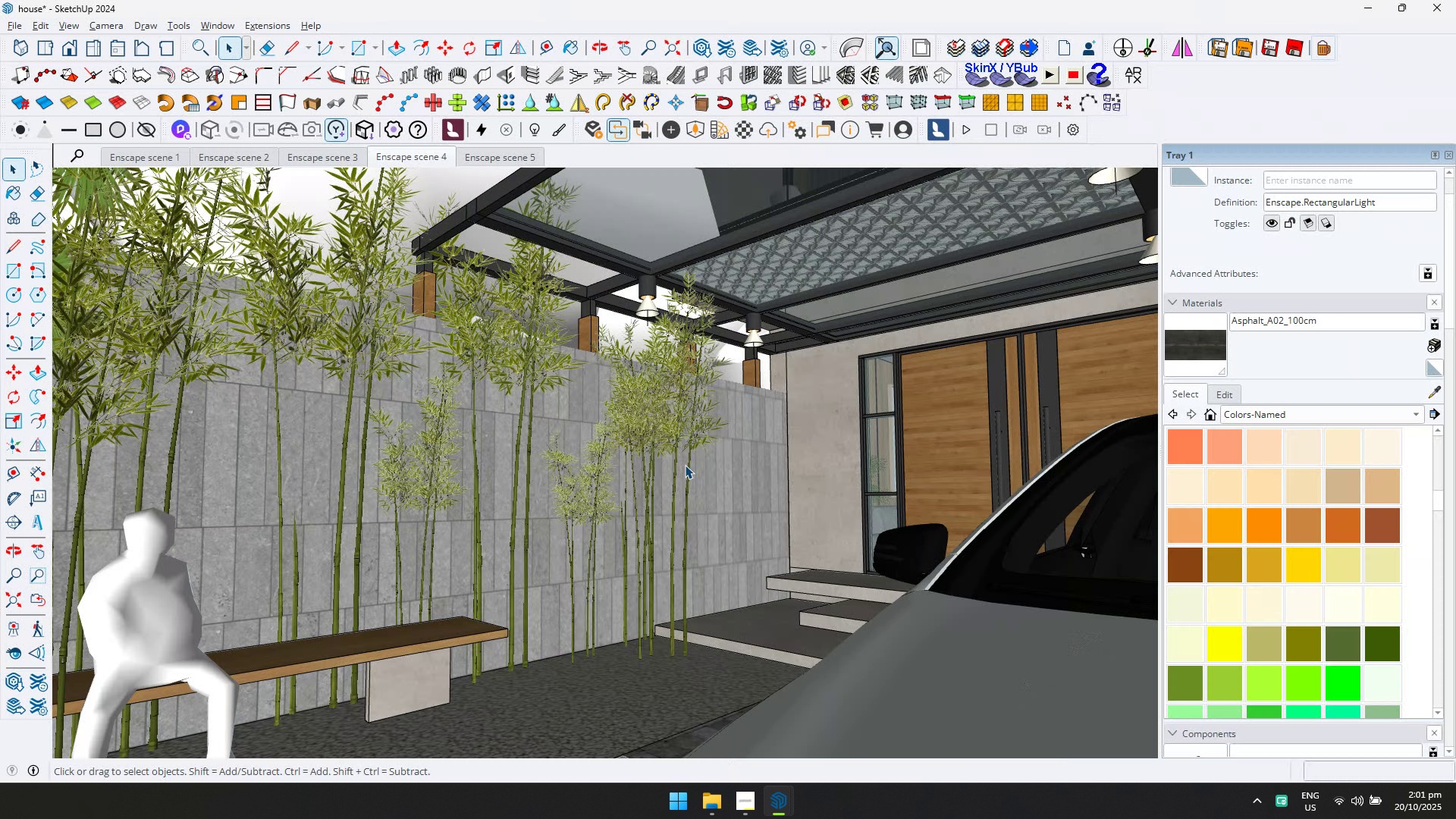 
key(Alt+Tab)
 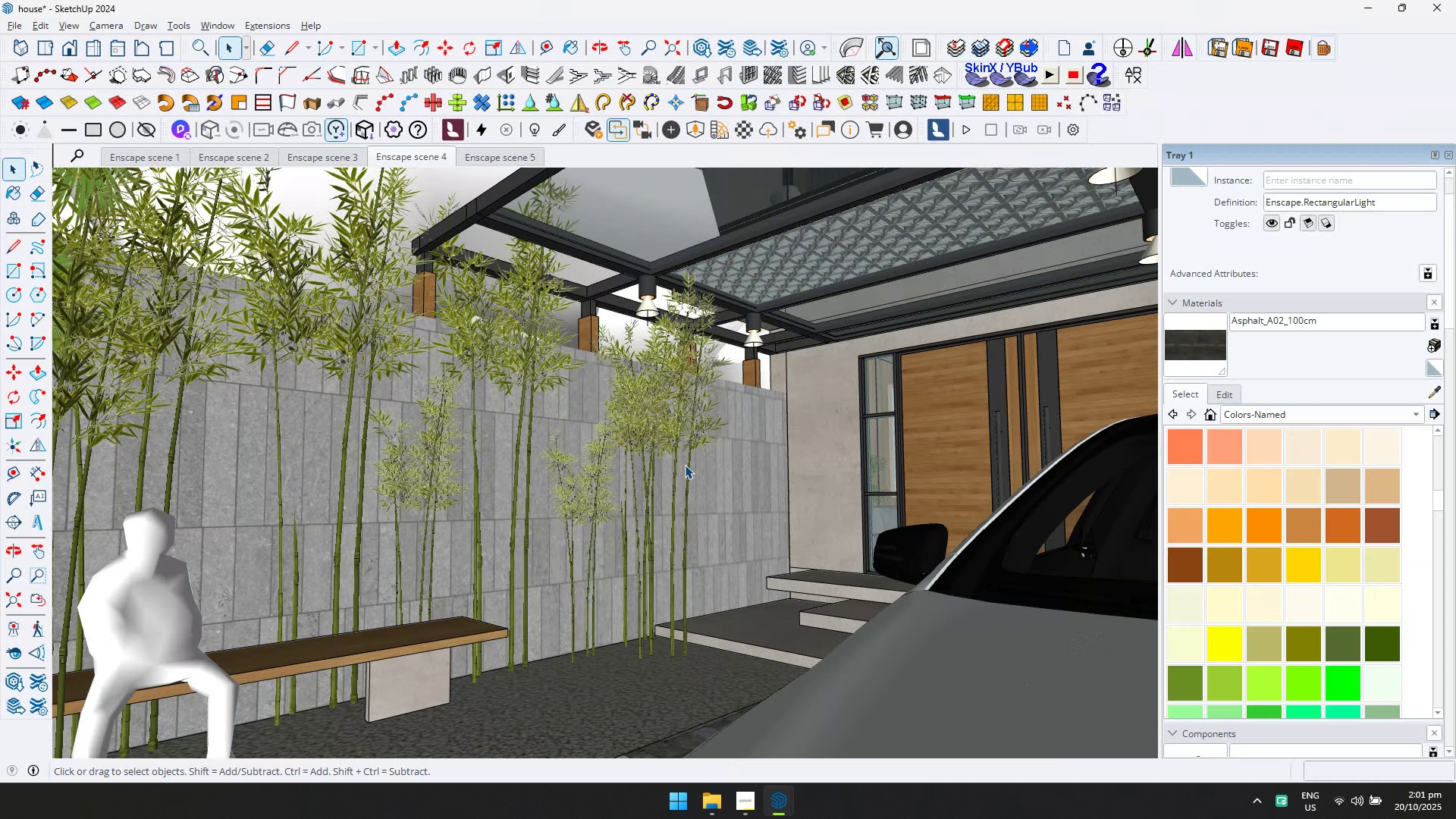 
key(Alt+AltLeft)
 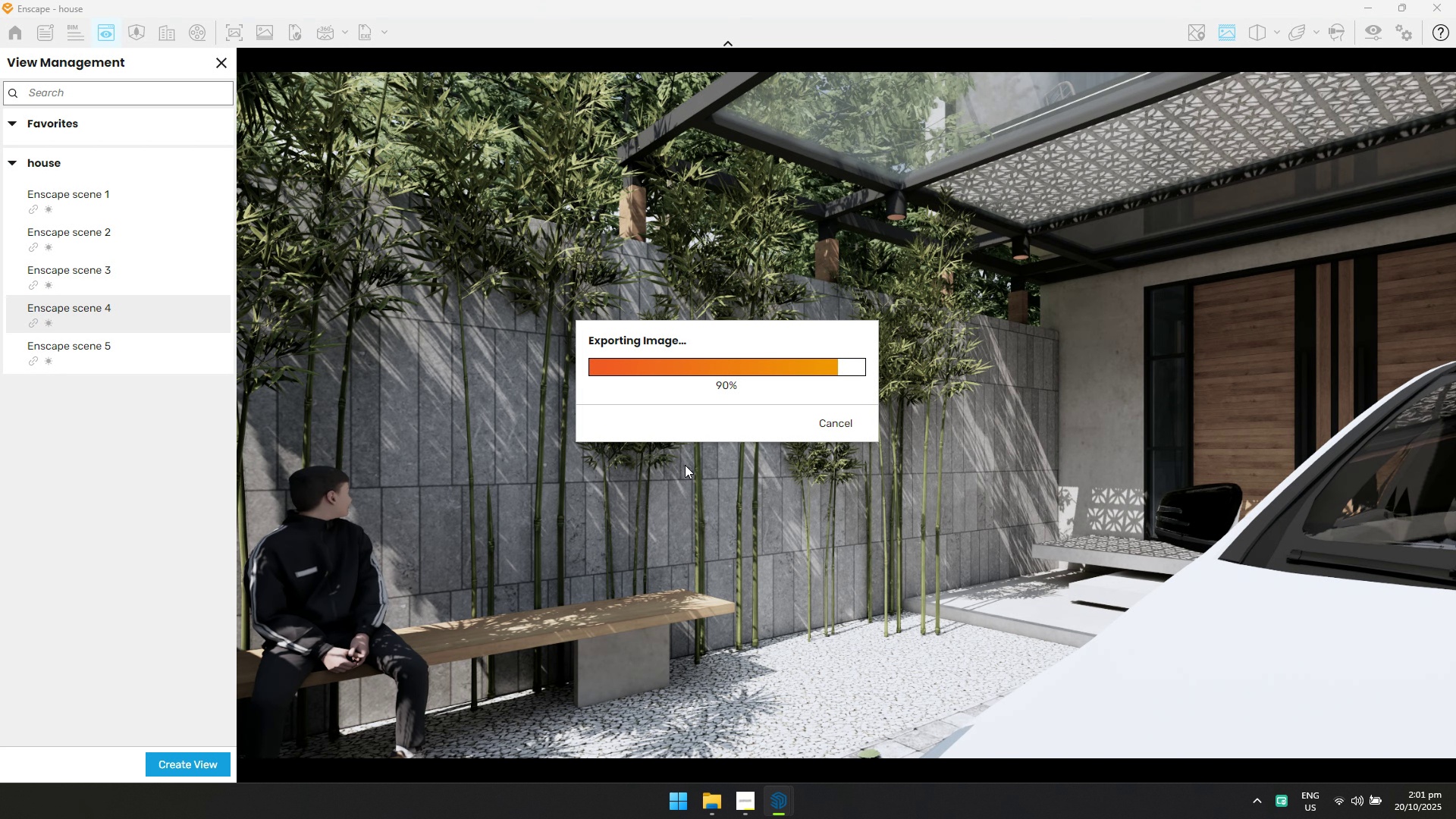 
key(Alt+Tab)
 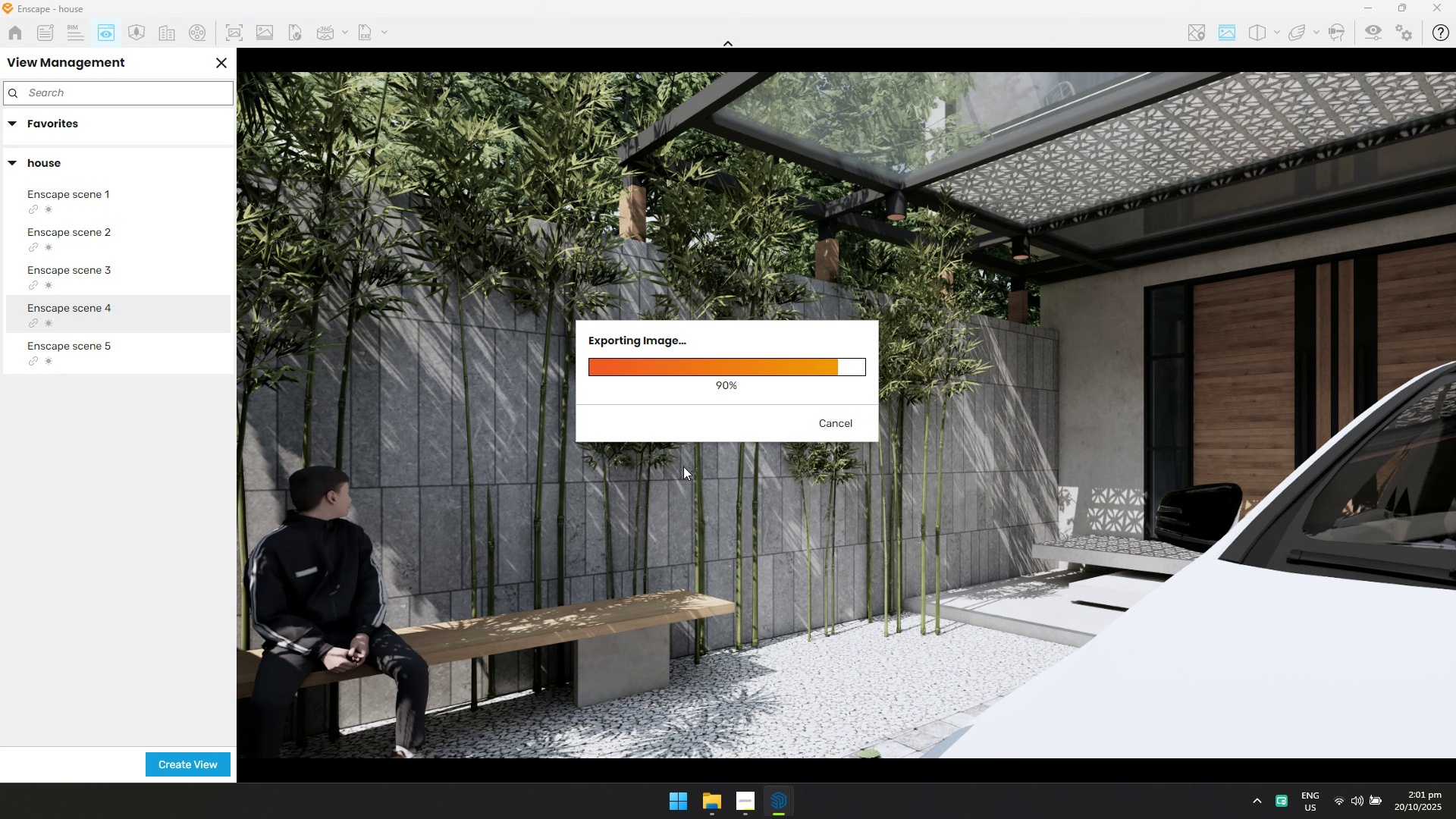 
key(Alt+AltLeft)
 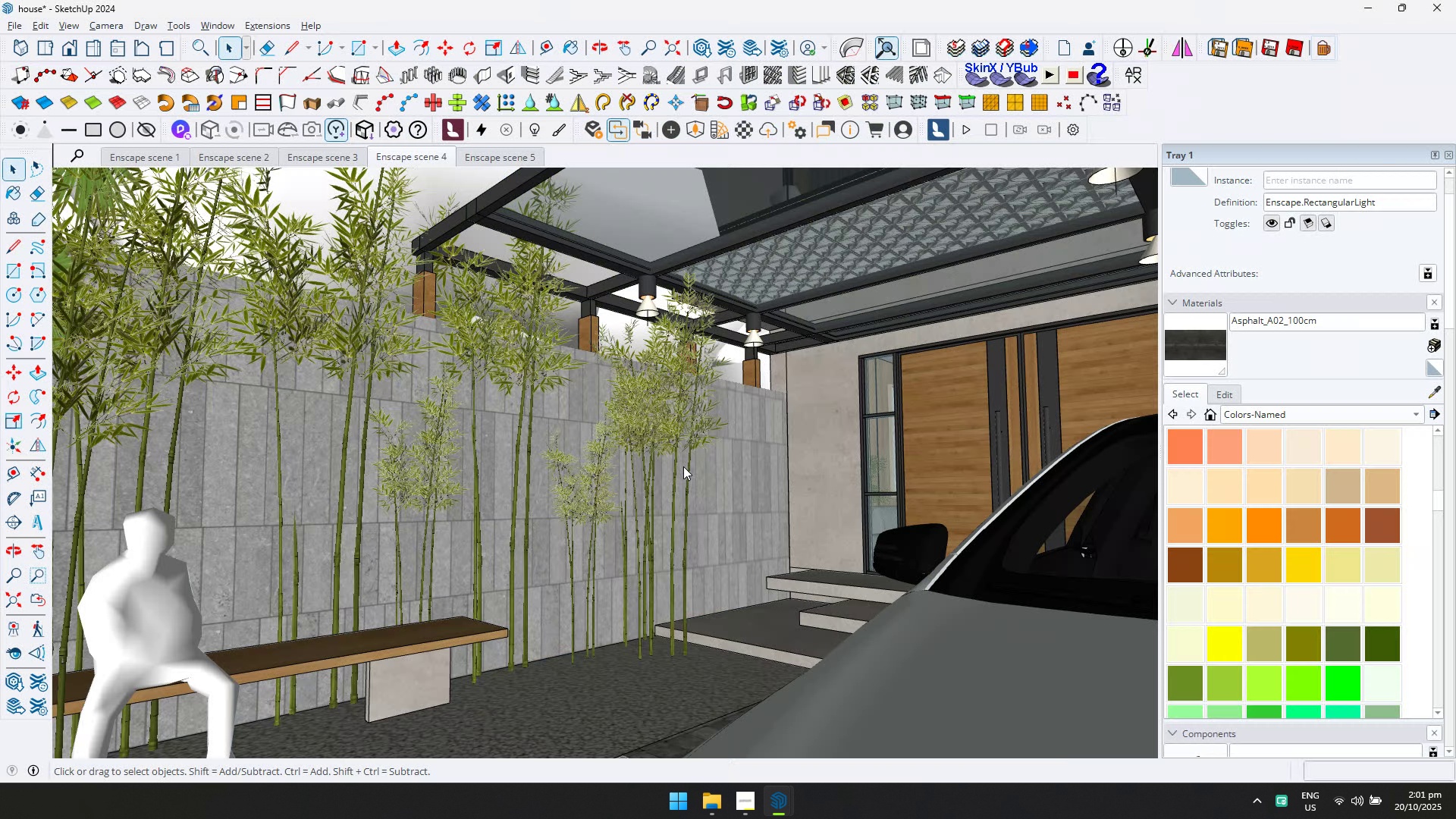 
key(Alt+Tab)
 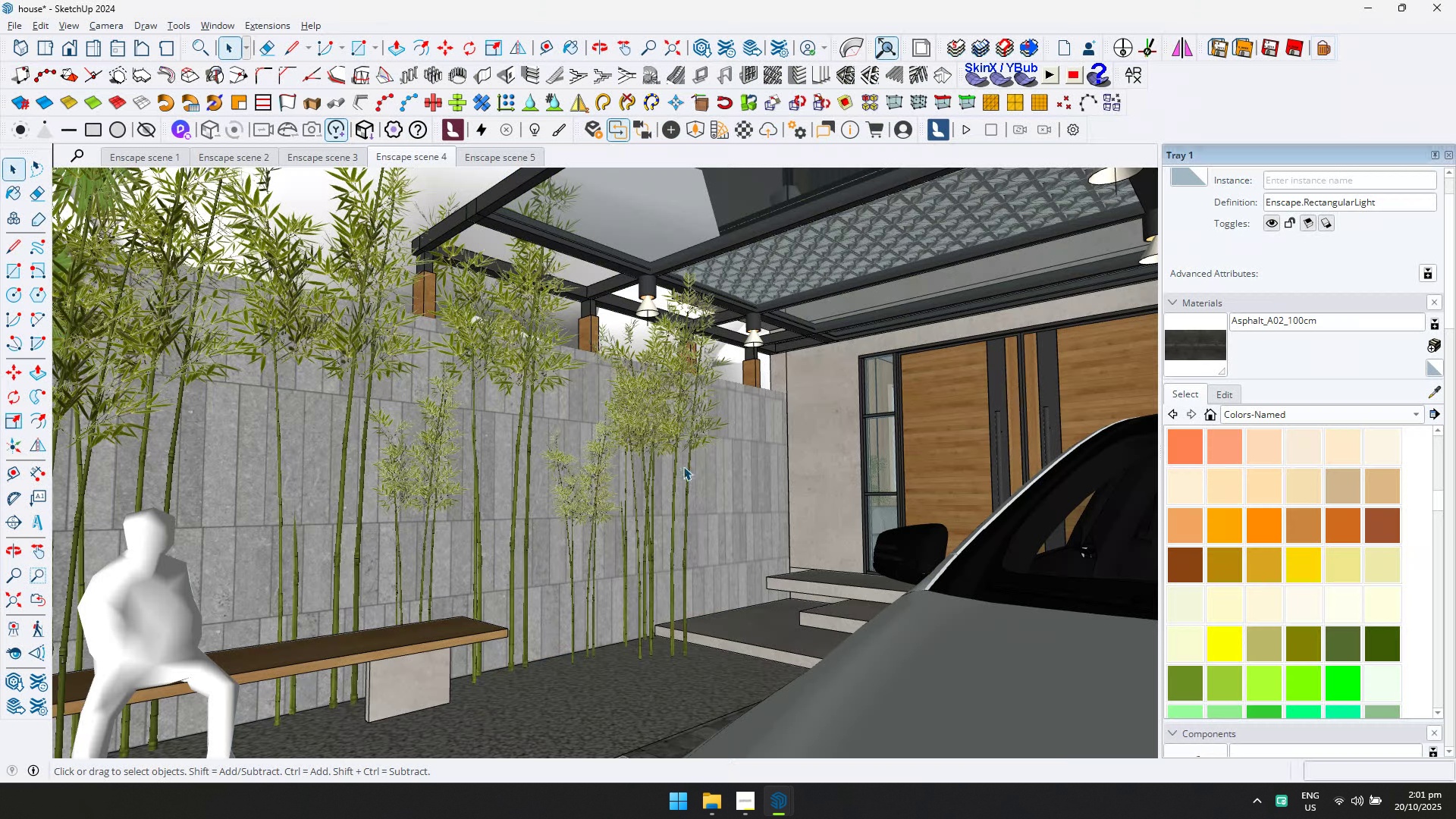 
key(Alt+AltLeft)
 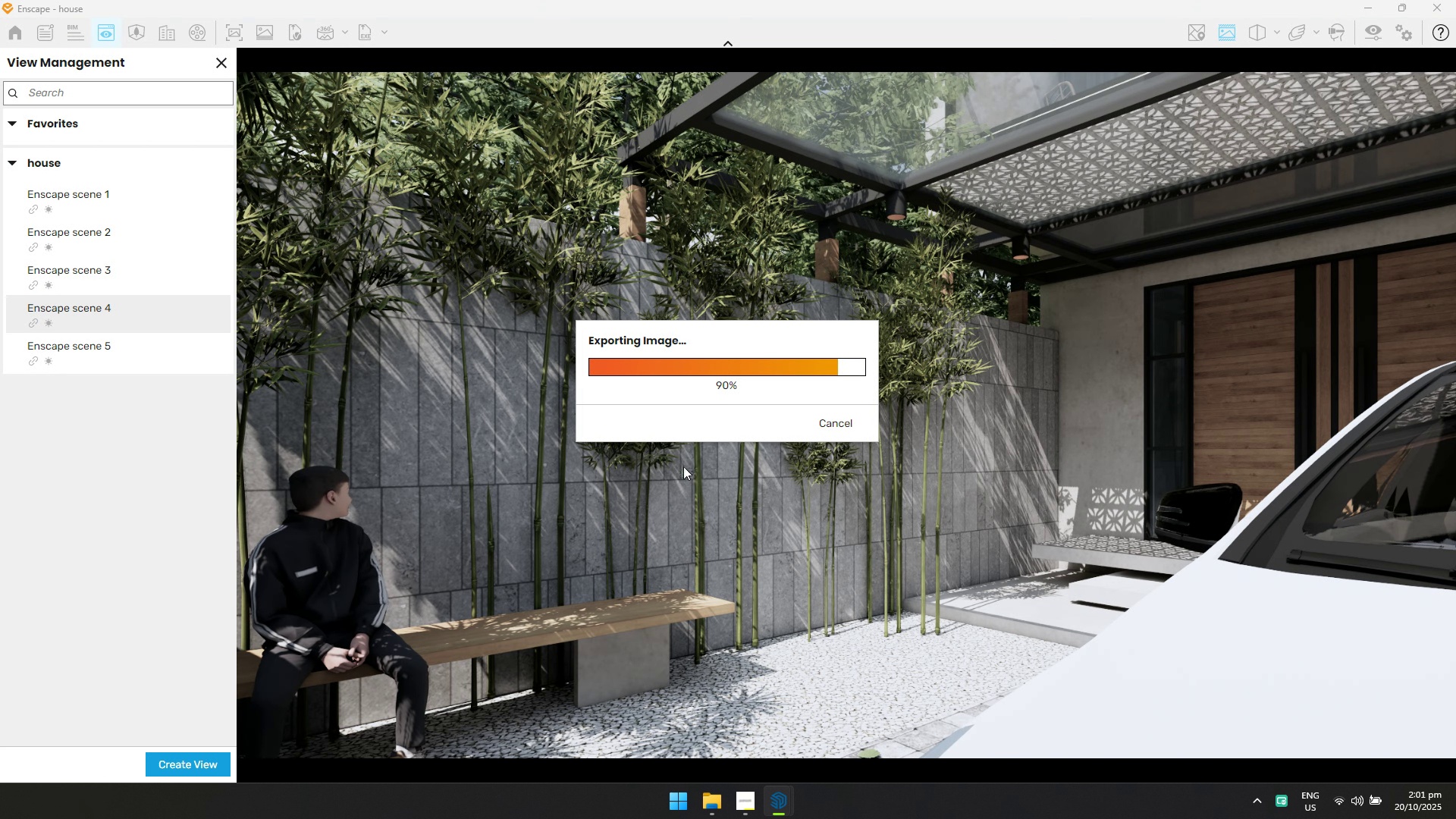 
key(Alt+Tab)
 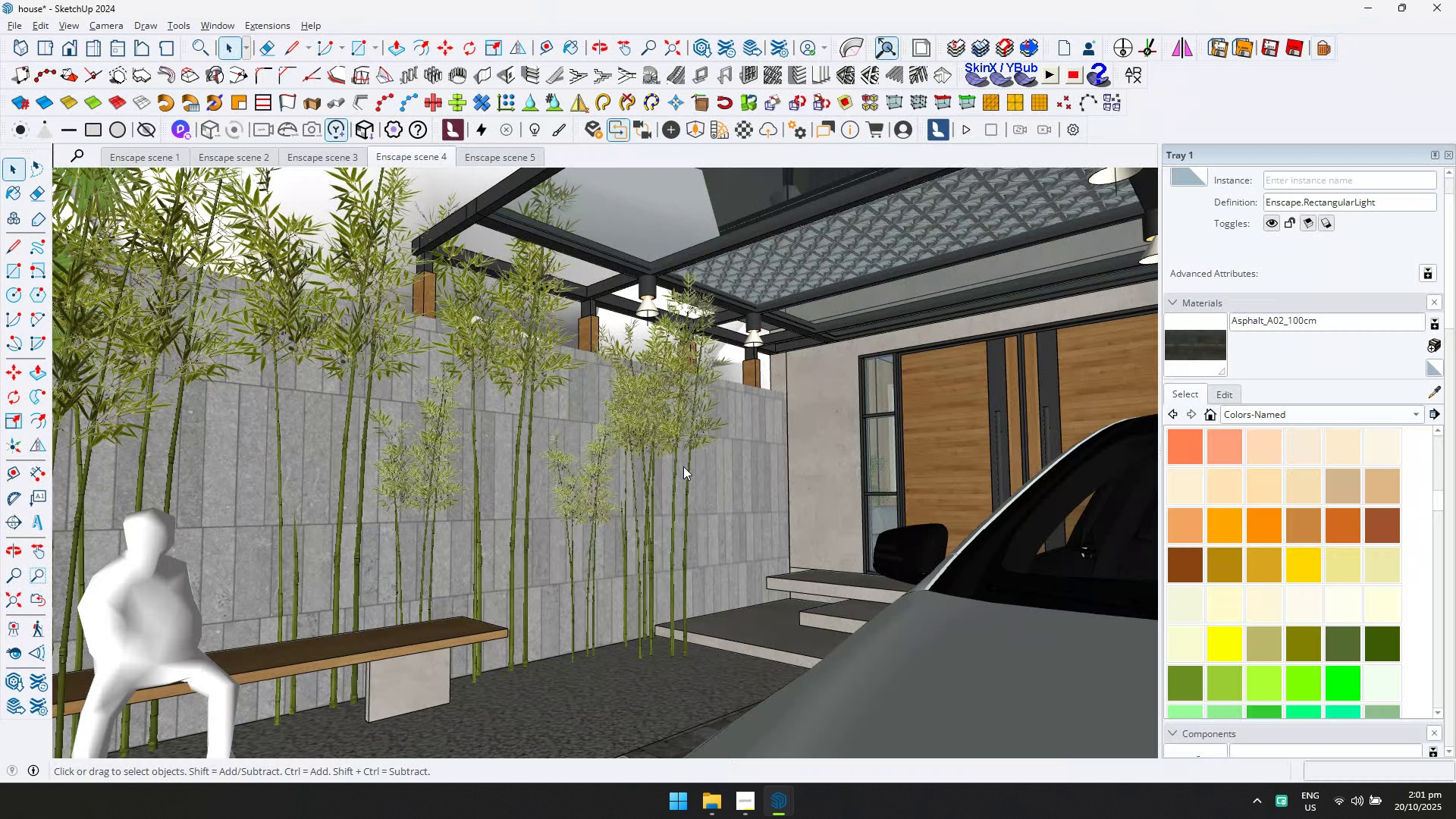 
key(Alt+AltLeft)
 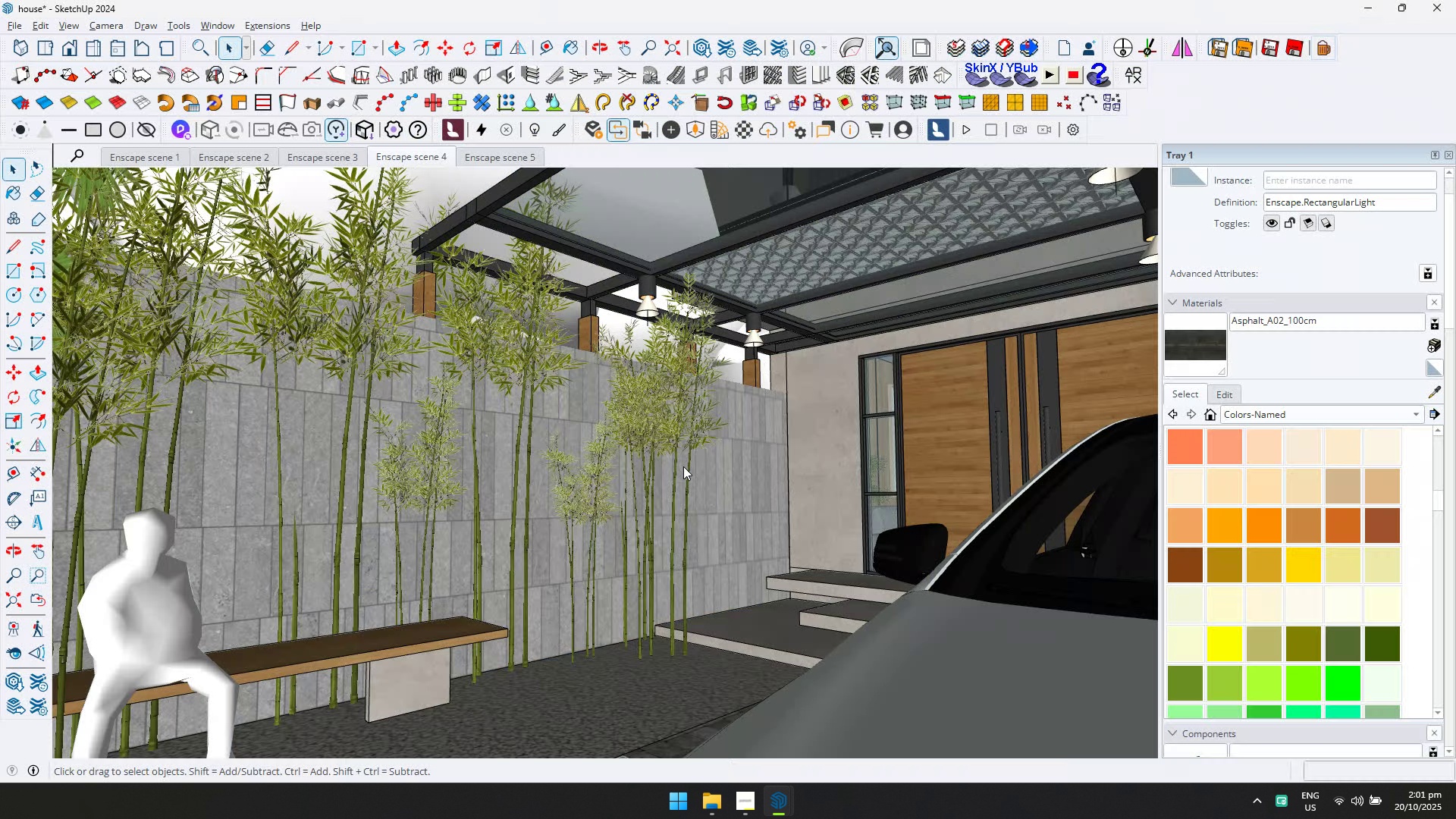 
key(Alt+Tab)
 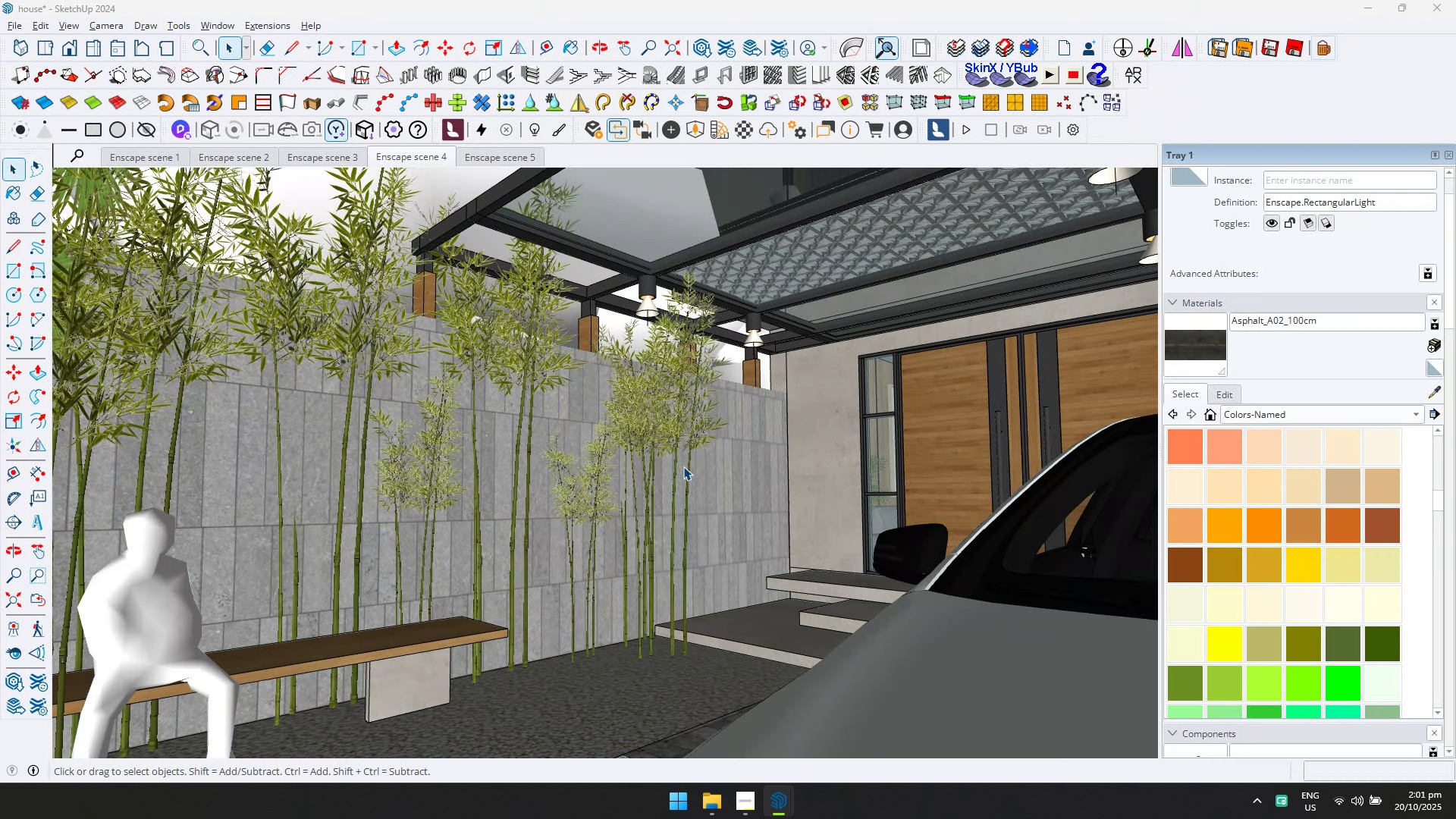 
key(Alt+AltLeft)
 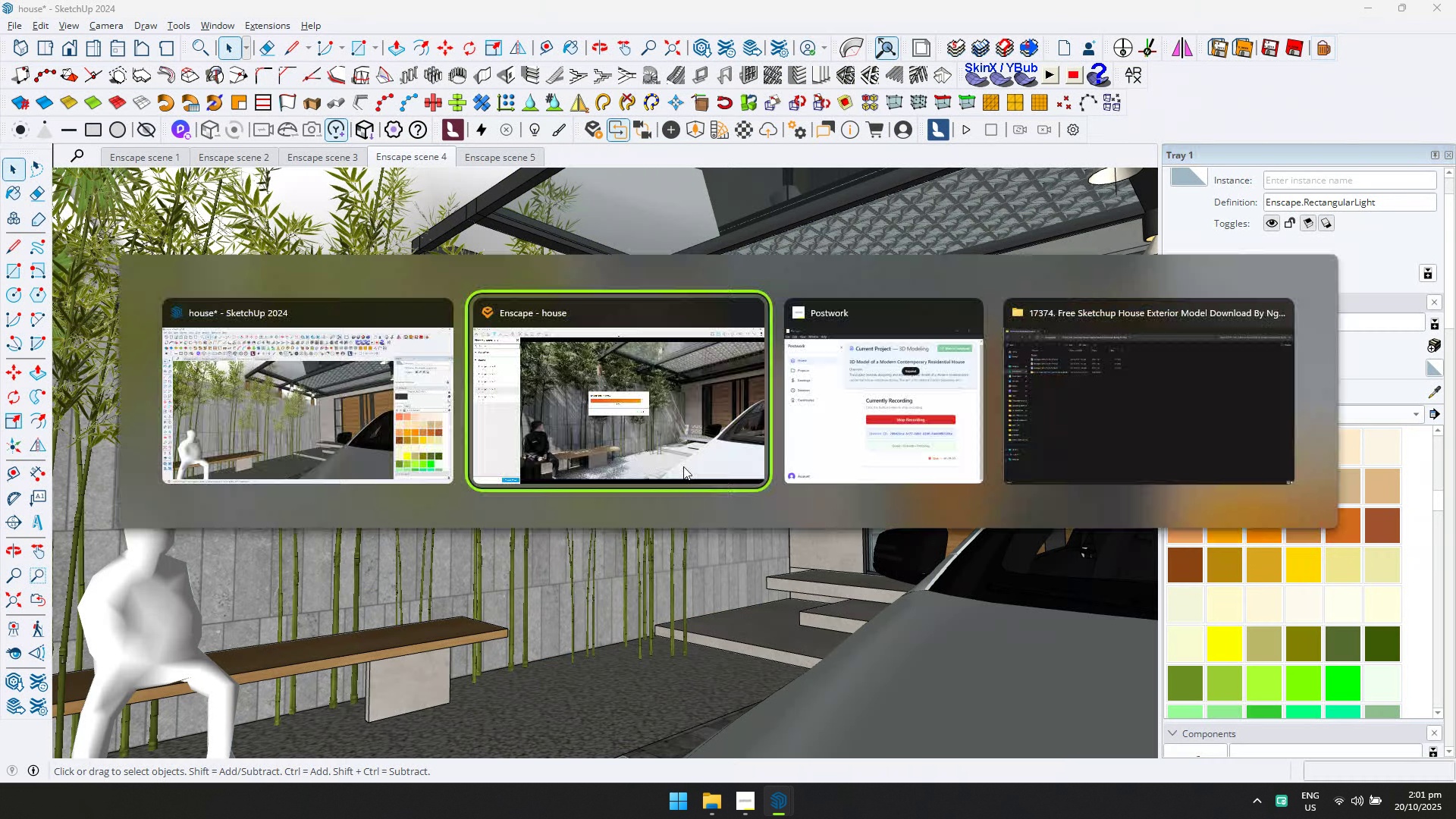 
key(Alt+Tab)
 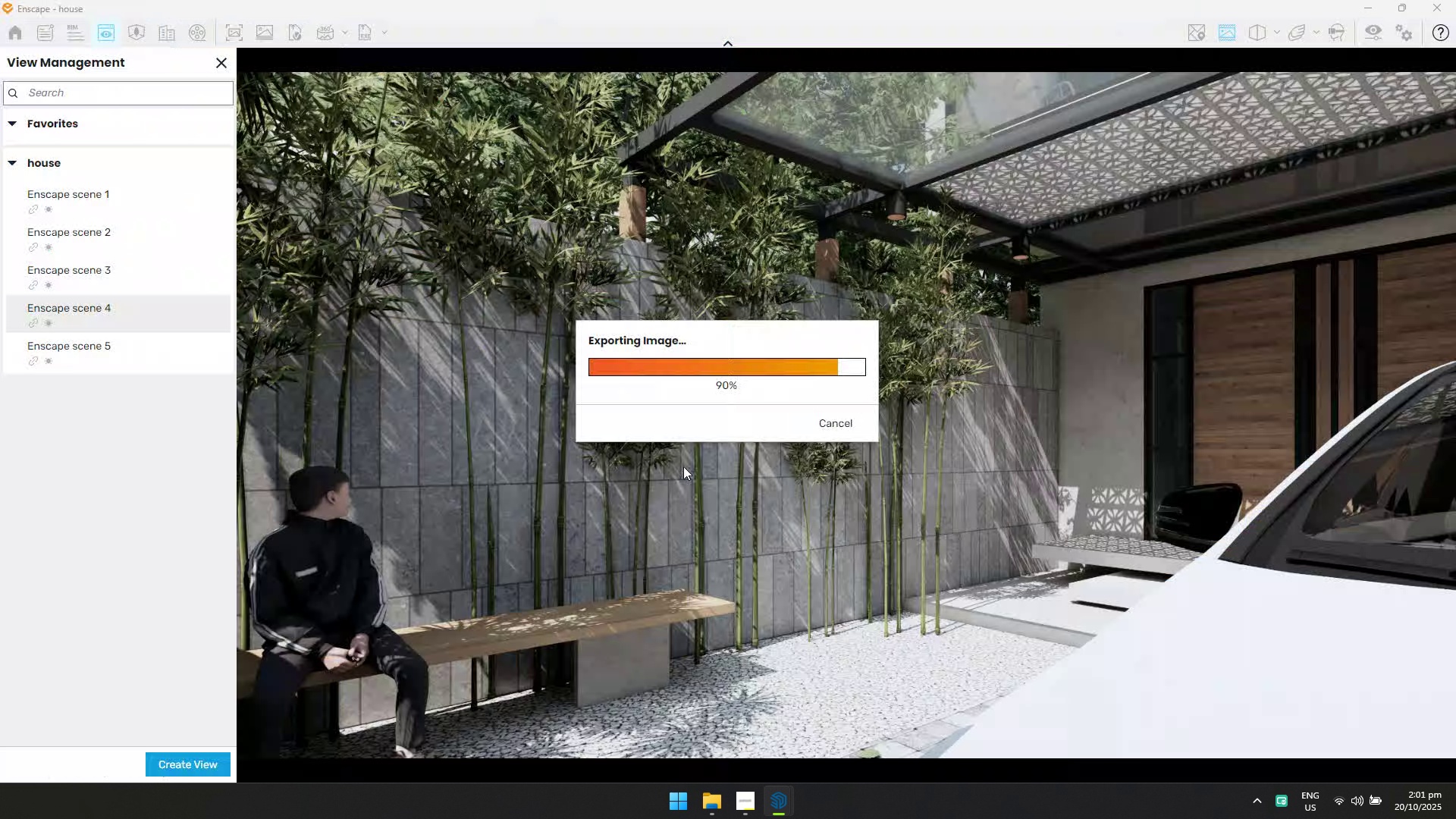 
key(Alt+AltLeft)
 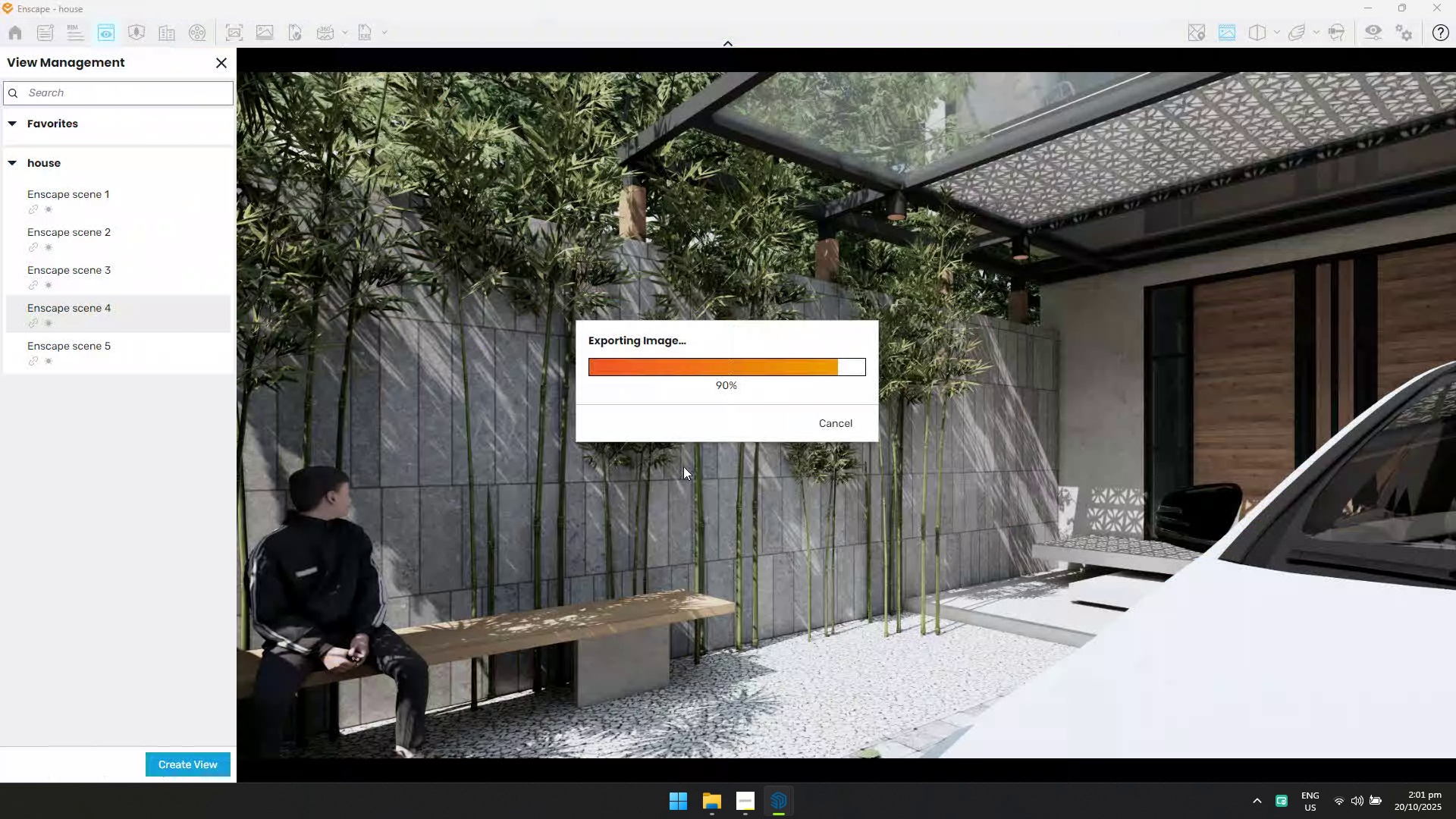 
key(Alt+Tab)
 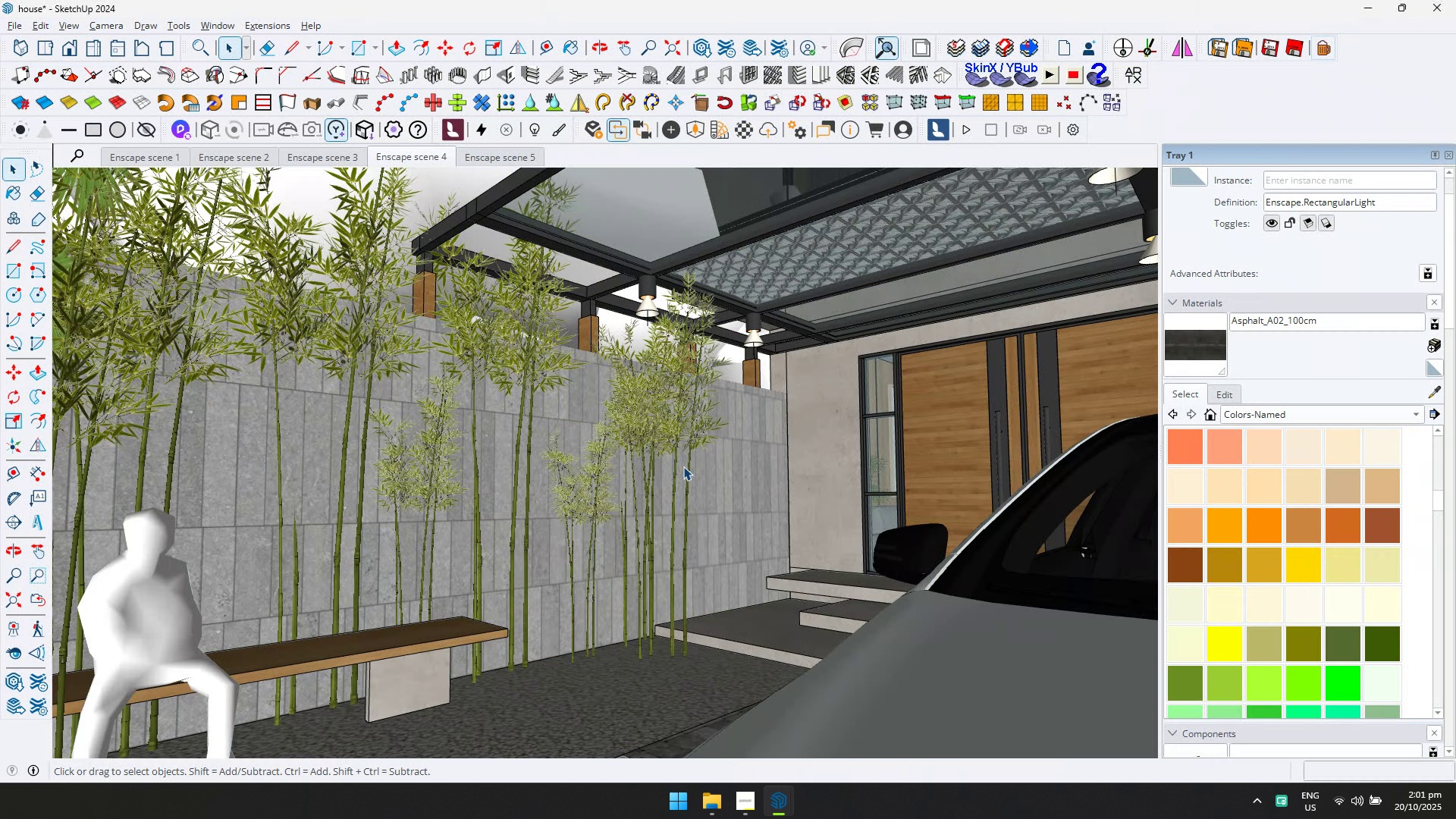 
key(Alt+AltLeft)
 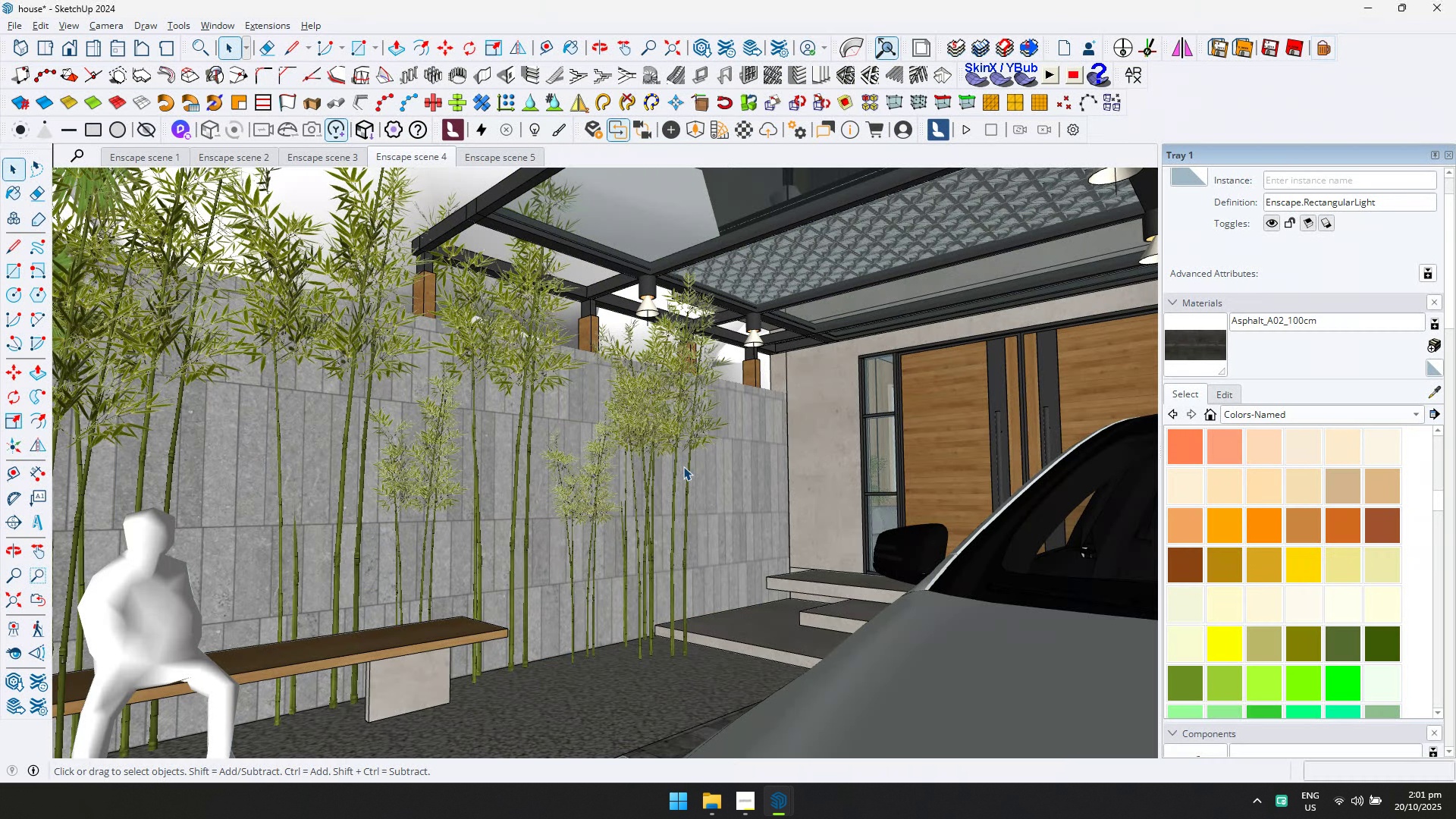 
key(Alt+Tab)
 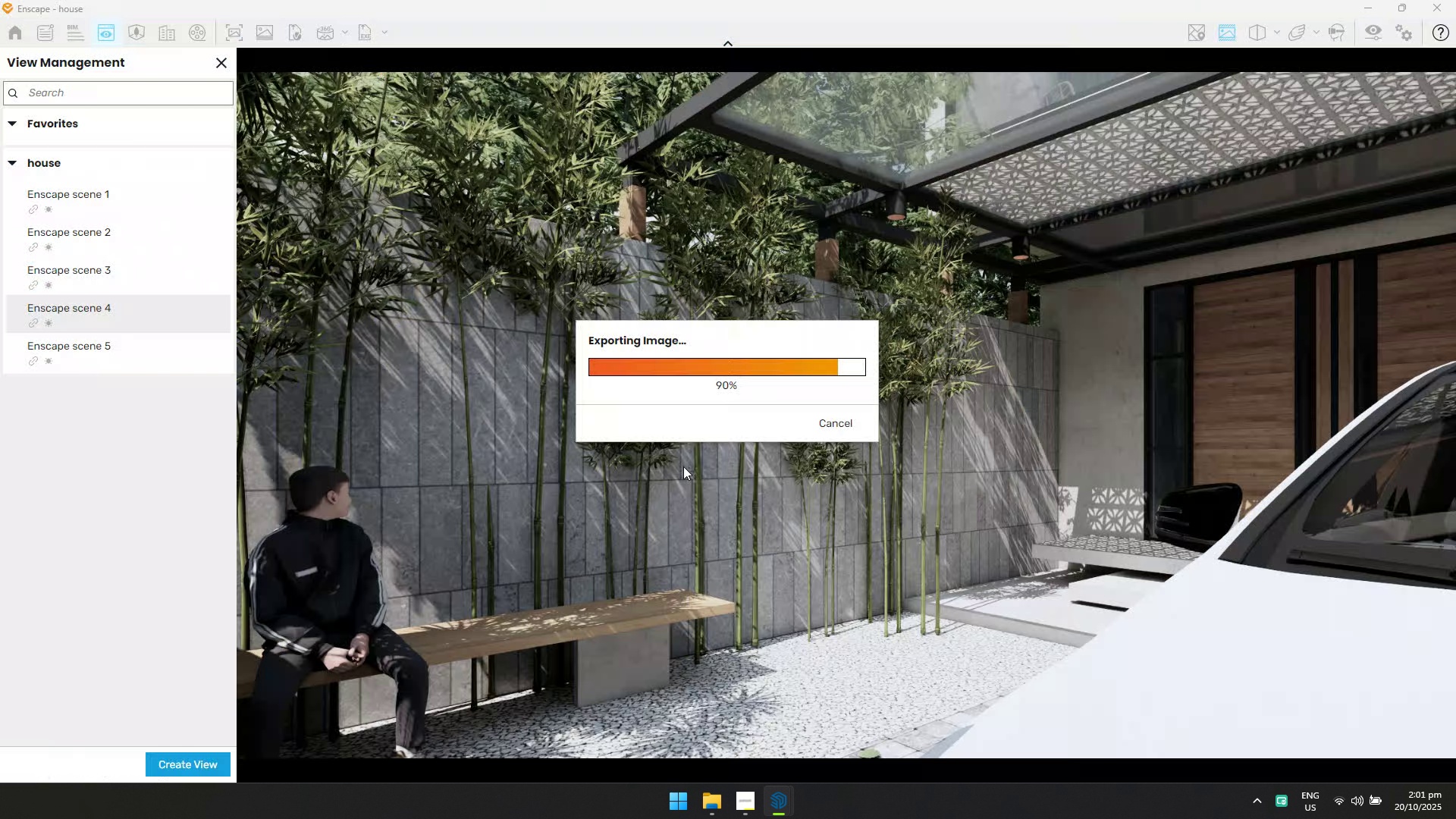 
key(Alt+AltLeft)
 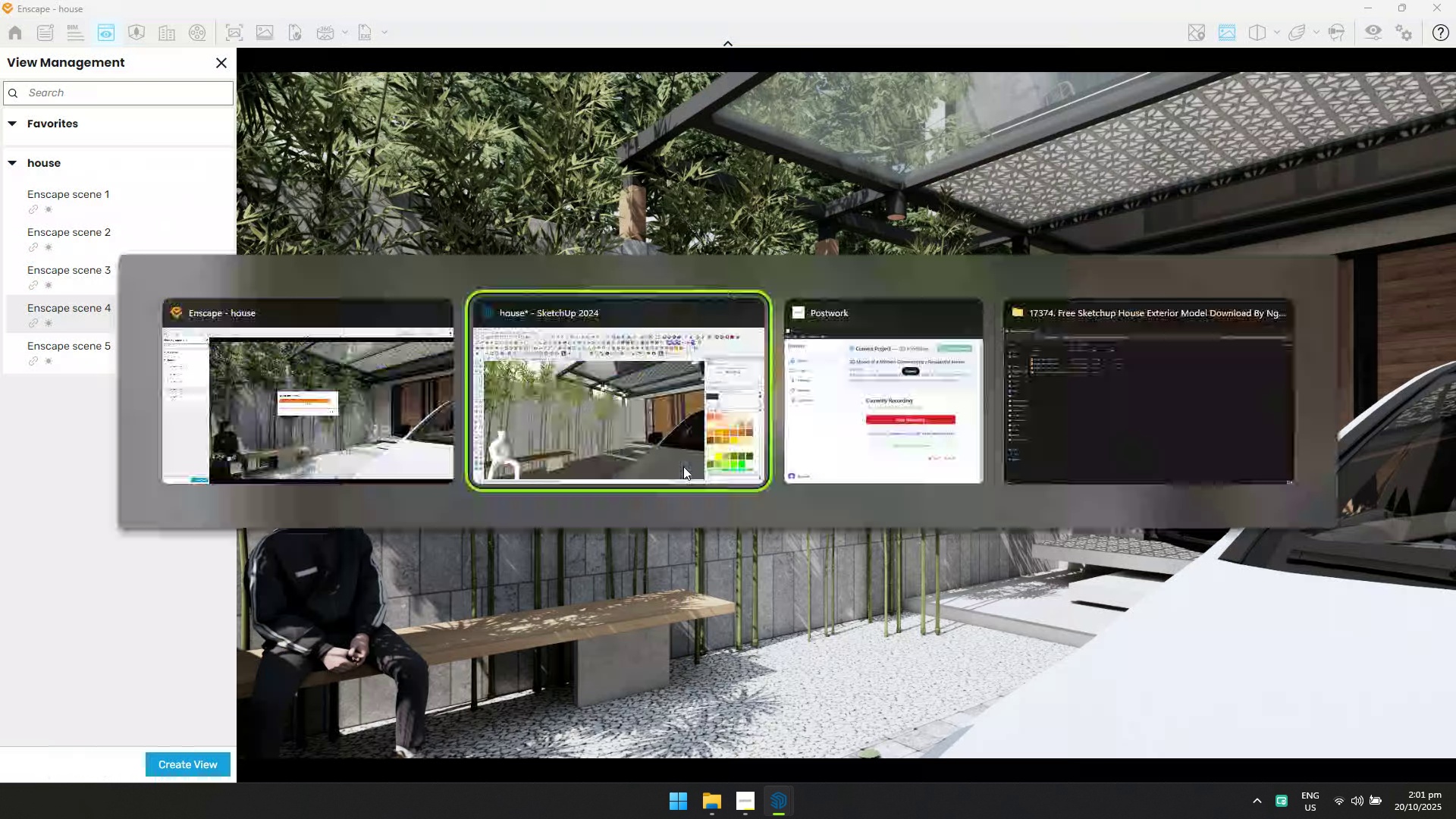 
key(Alt+Tab)
 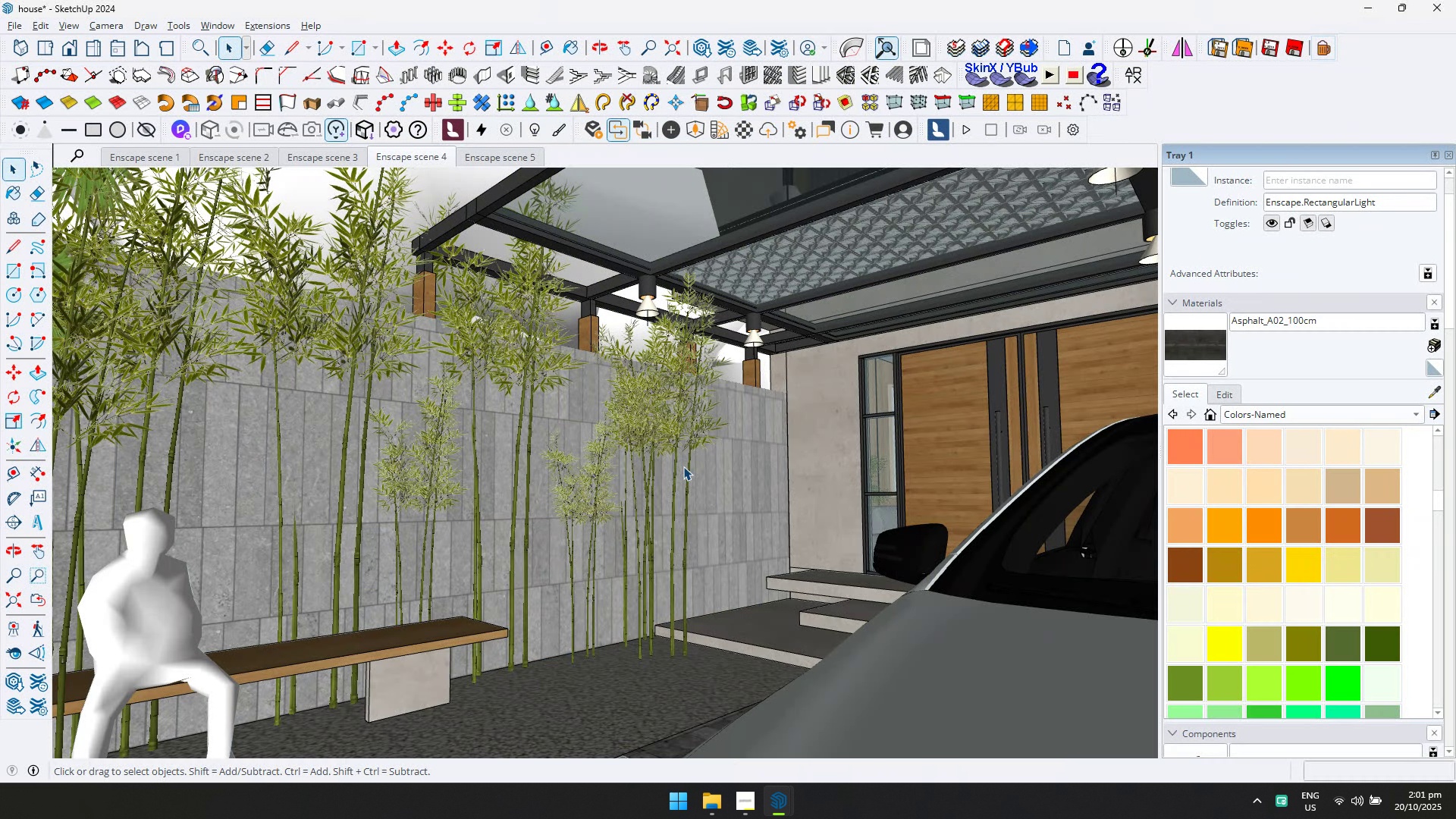 
key(Alt+AltLeft)
 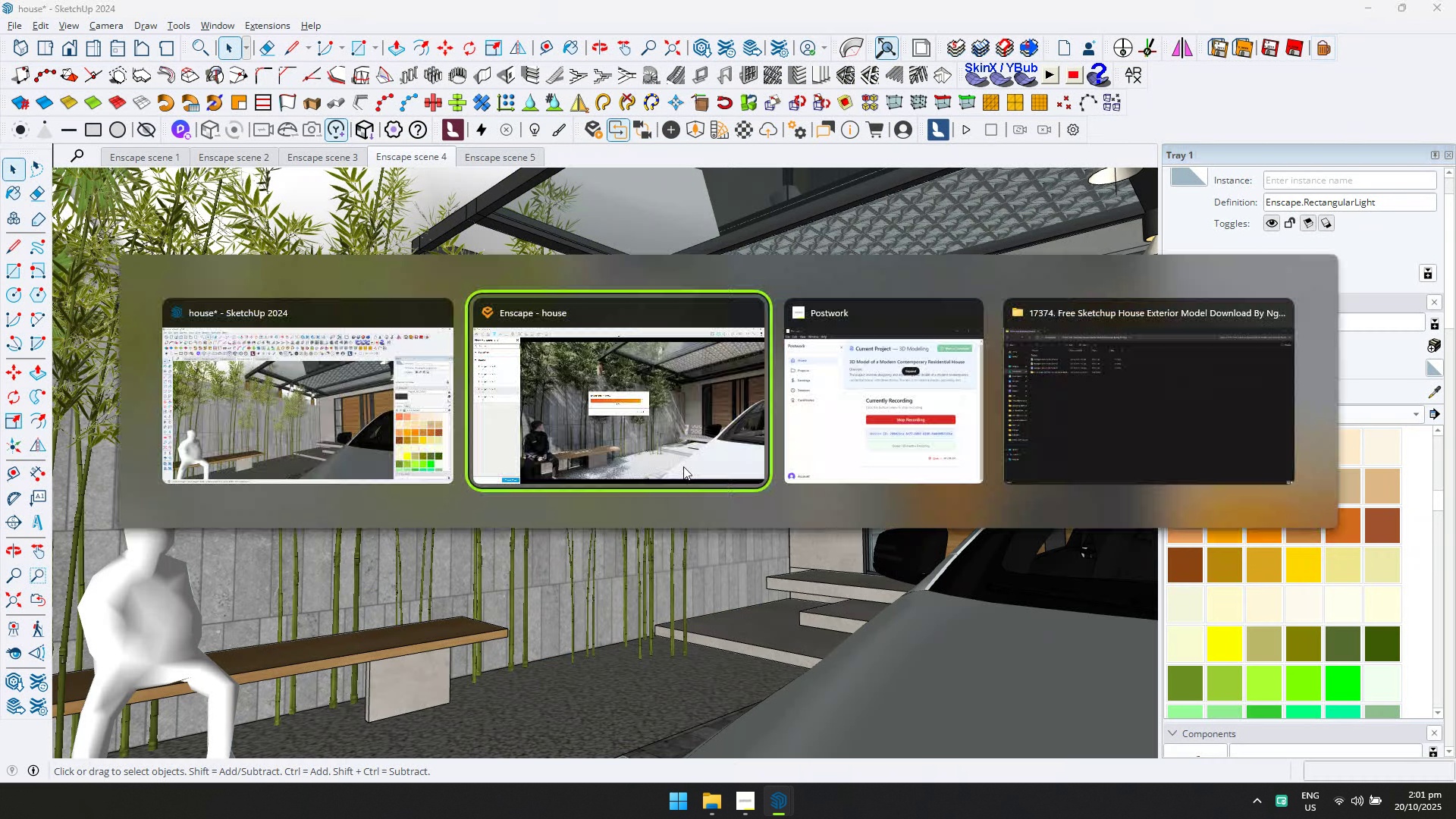 
key(Alt+Tab)
 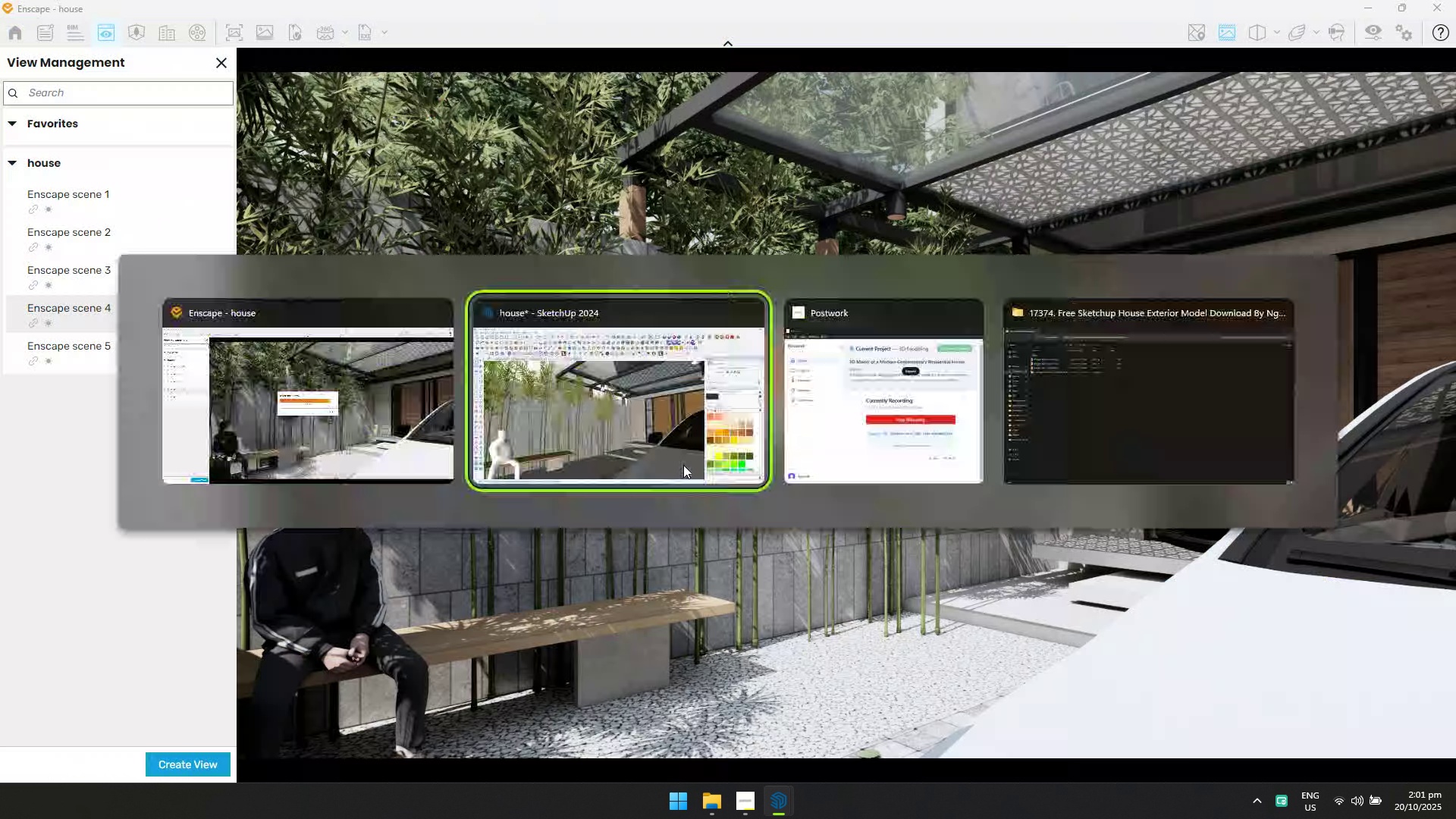 
key(Alt+AltLeft)
 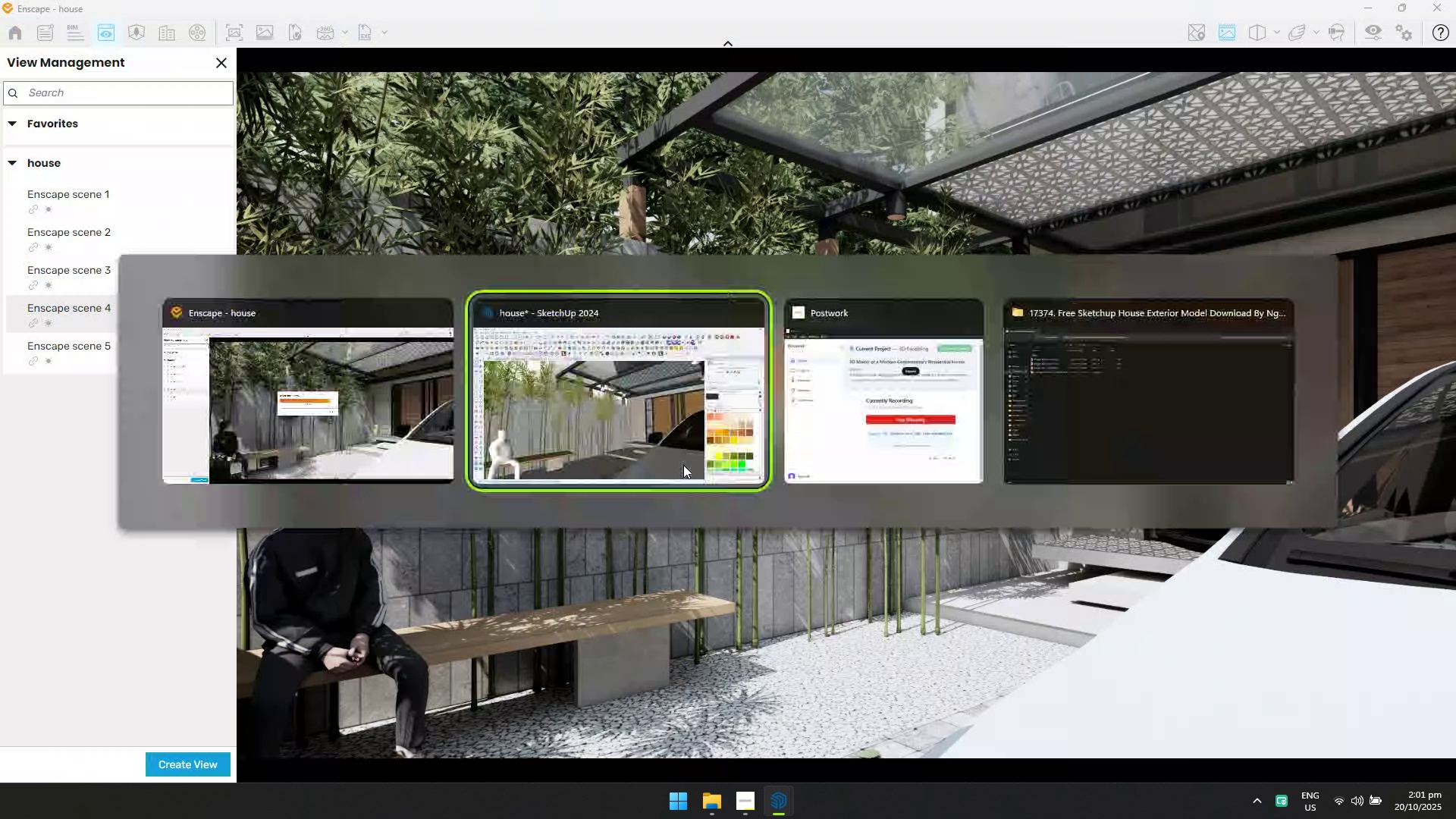 
key(Alt+Tab)
 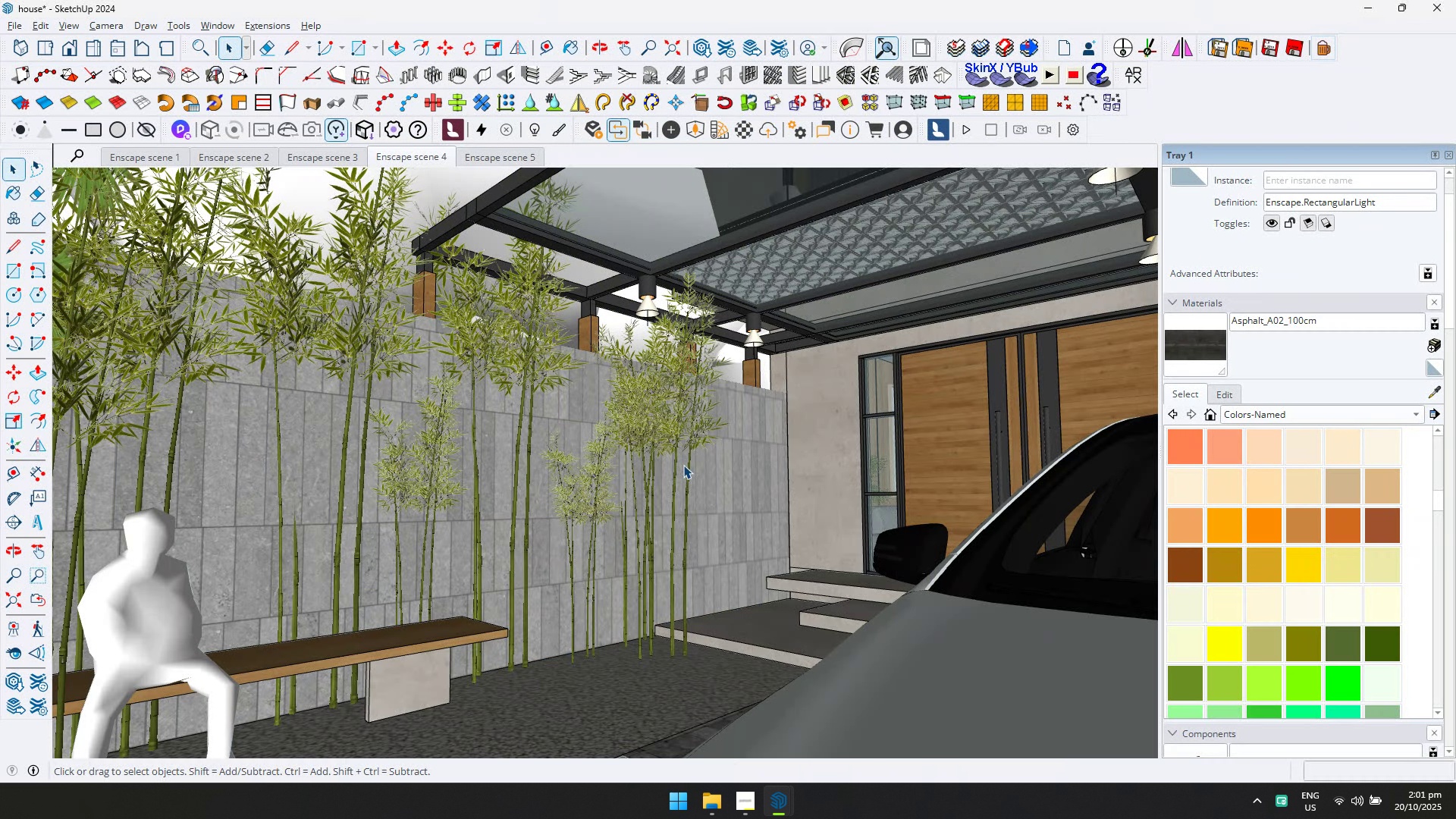 
key(Alt+AltLeft)
 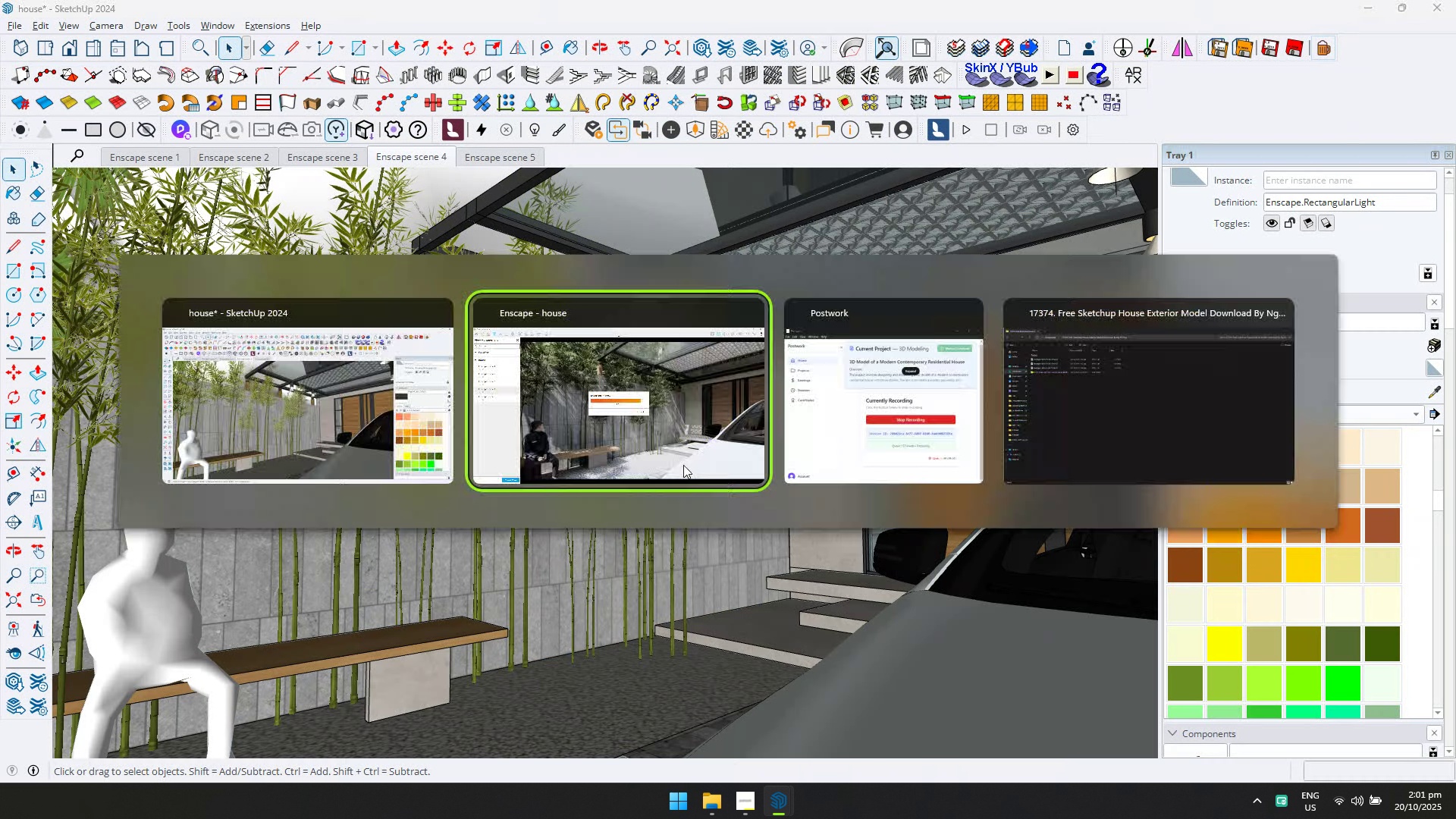 
key(Alt+Tab)
 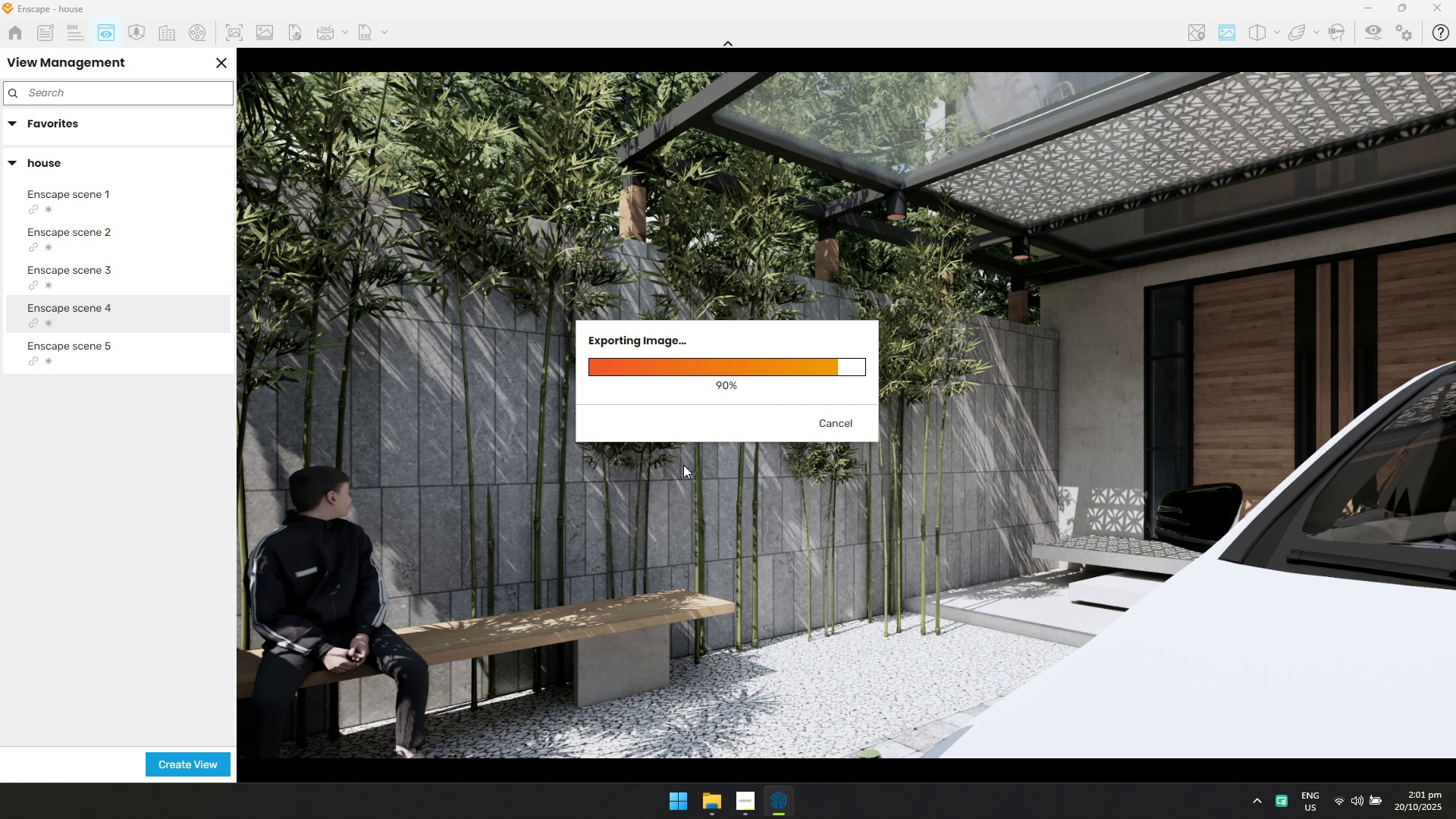 
key(Alt+AltLeft)
 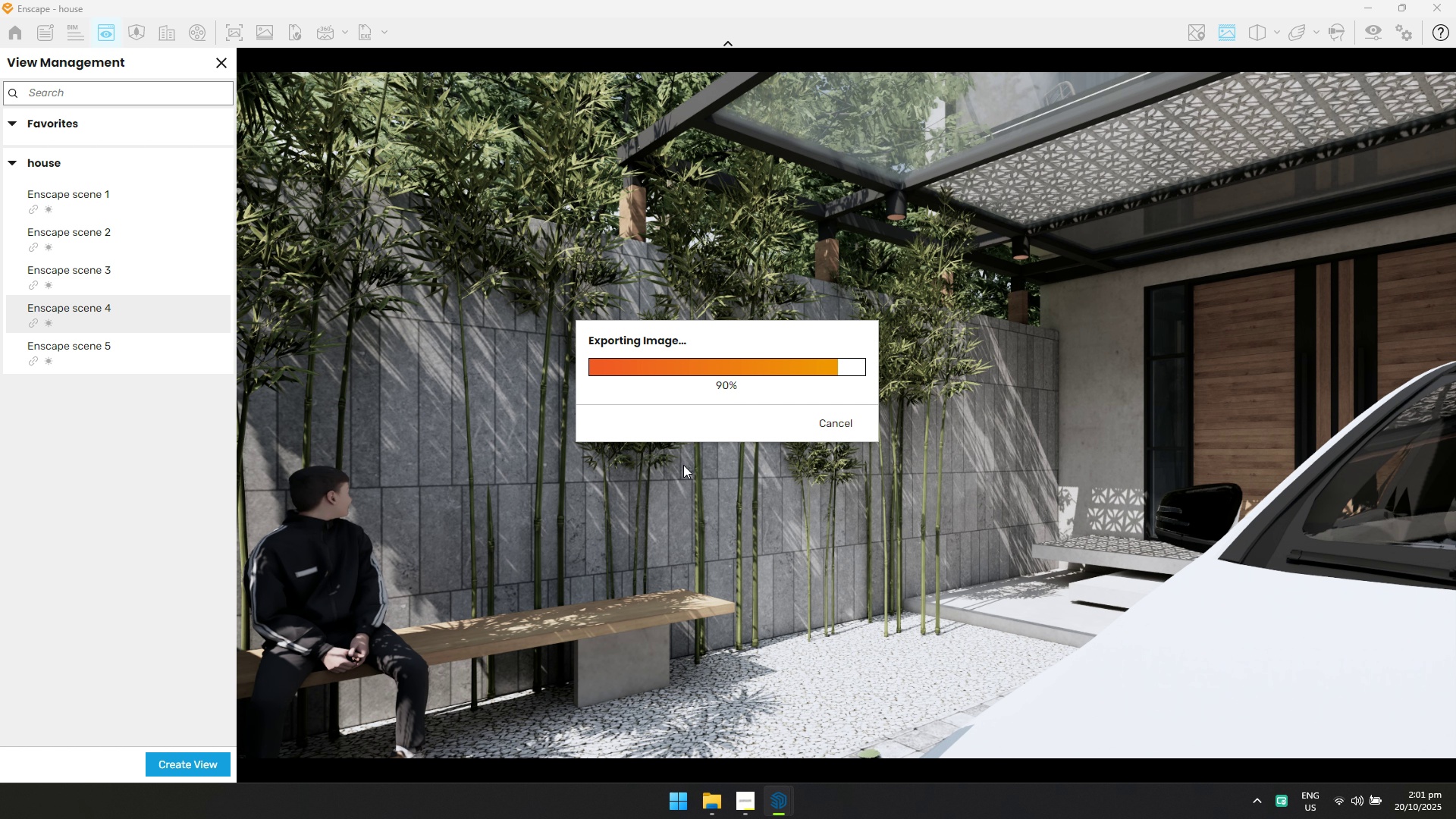 
key(Alt+Tab)
 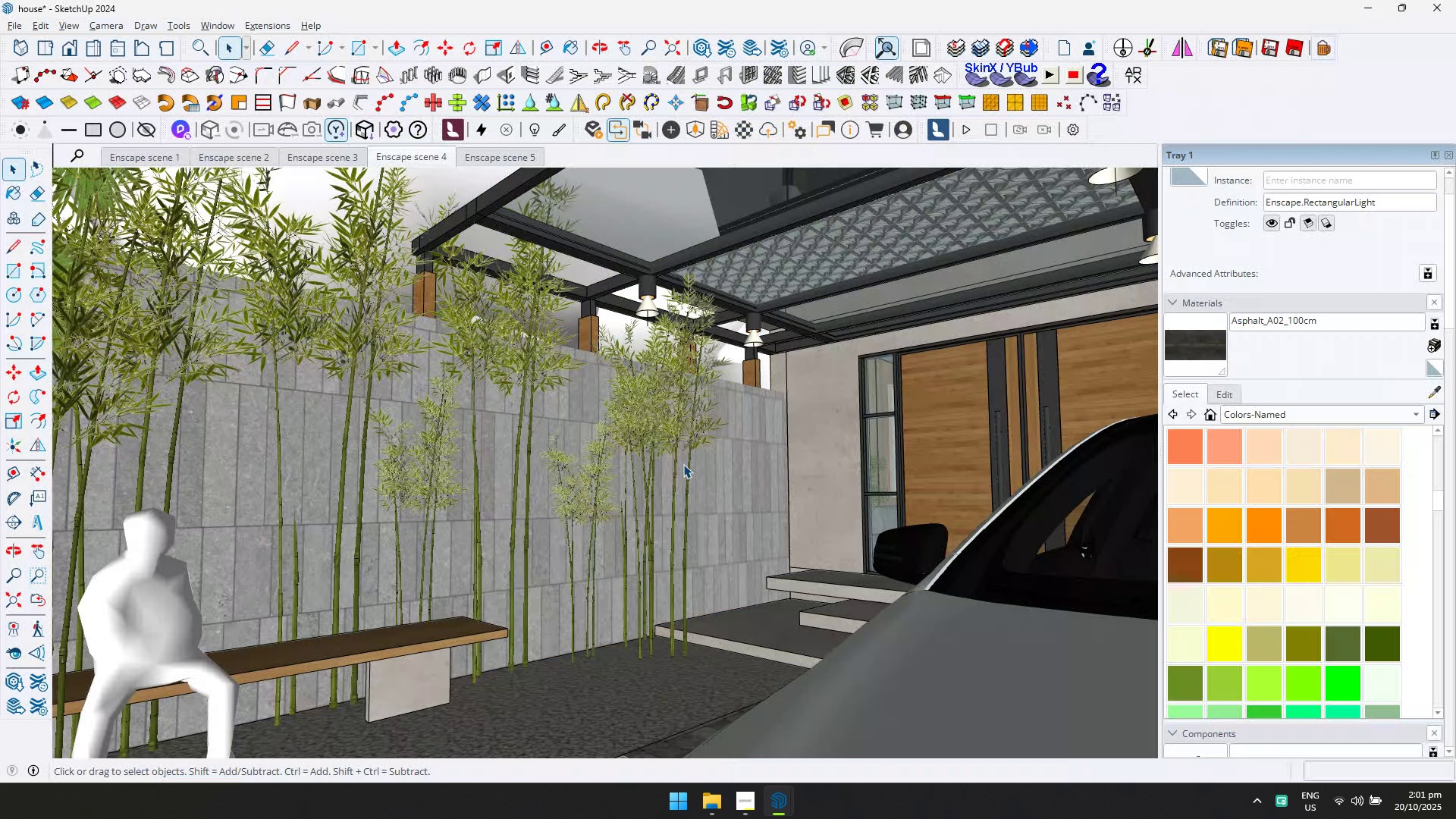 
key(Alt+AltLeft)
 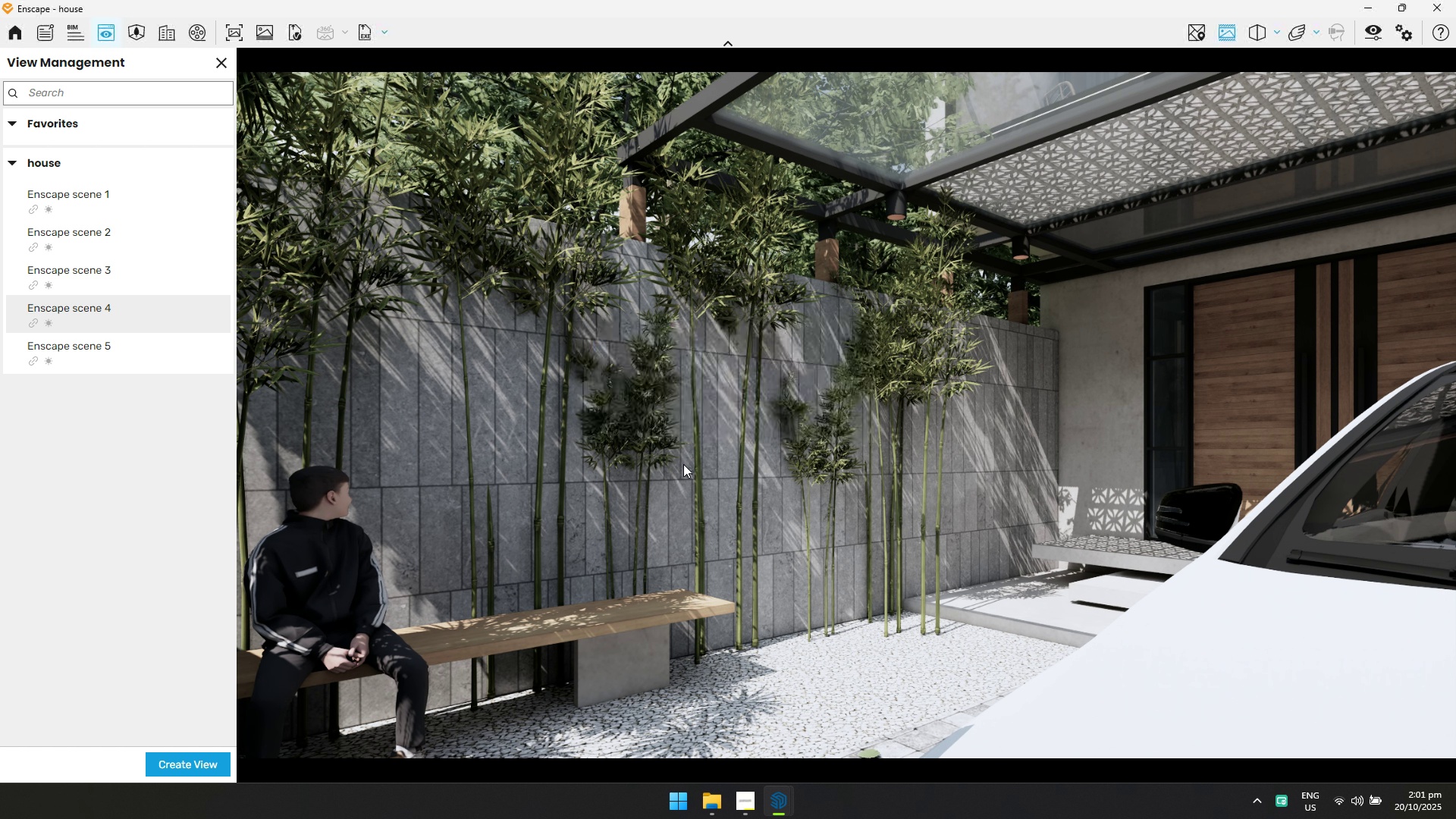 
key(Alt+Tab)
 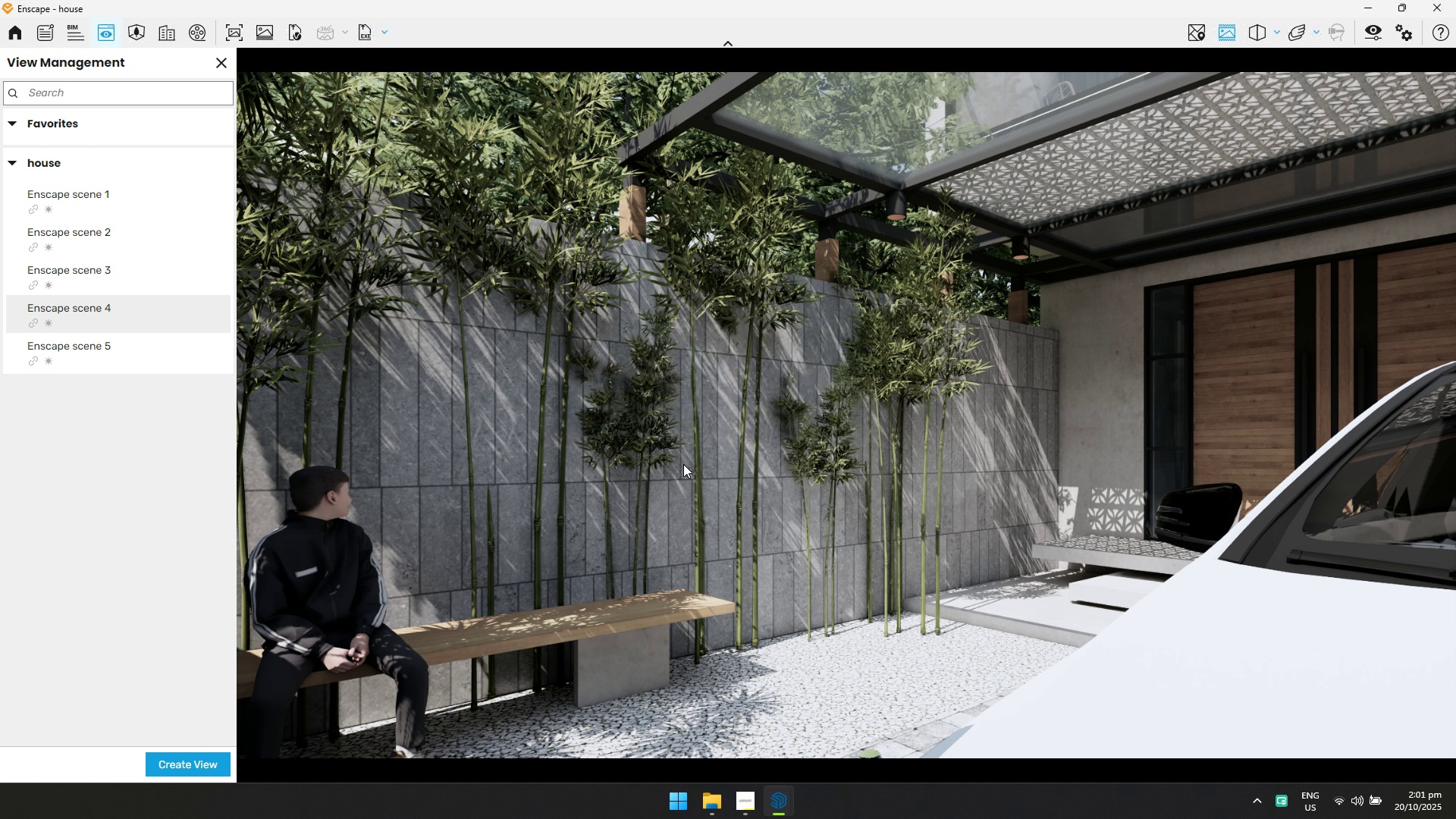 
key(Alt+AltLeft)